 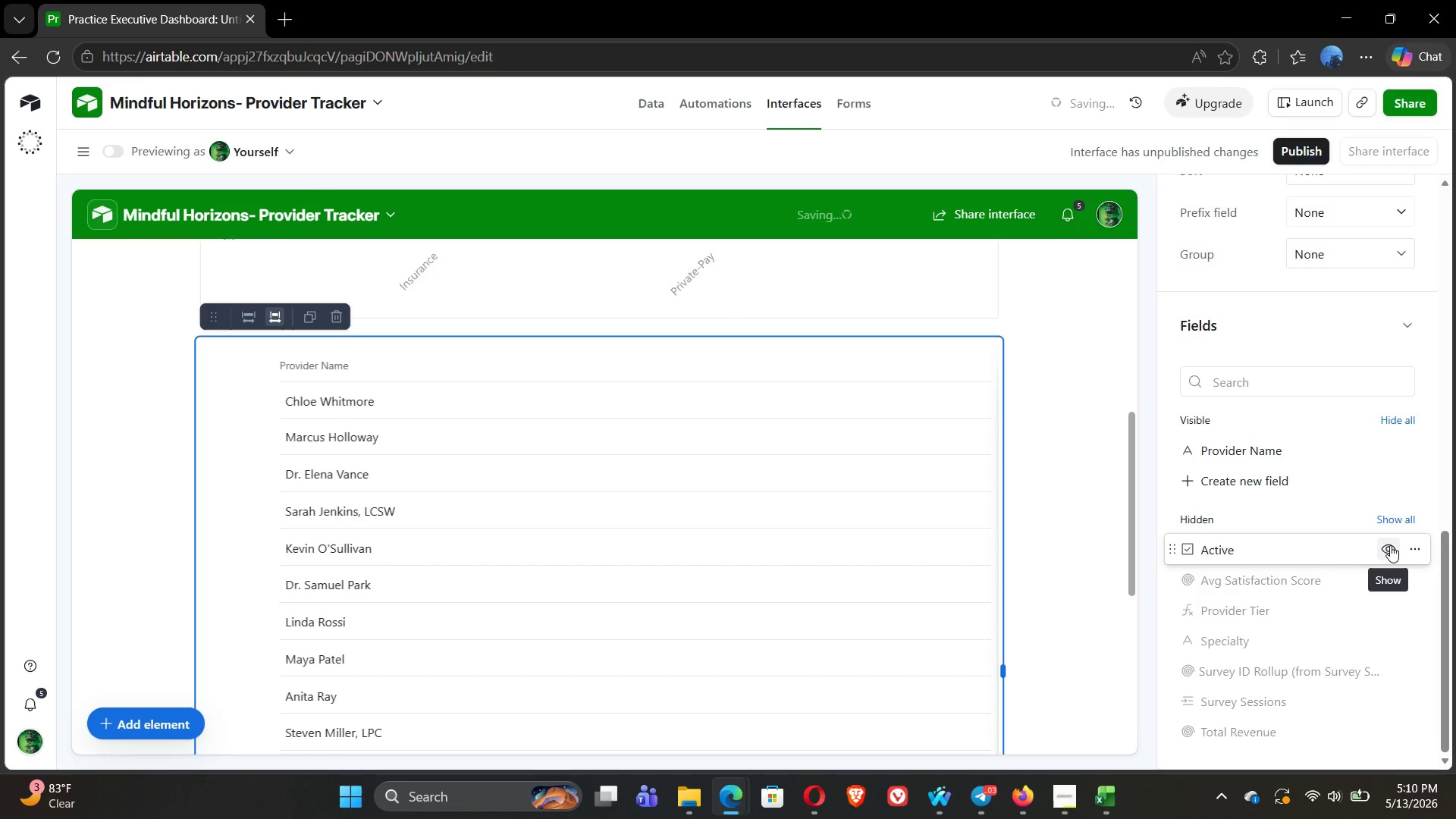 
left_click([1390, 582])
 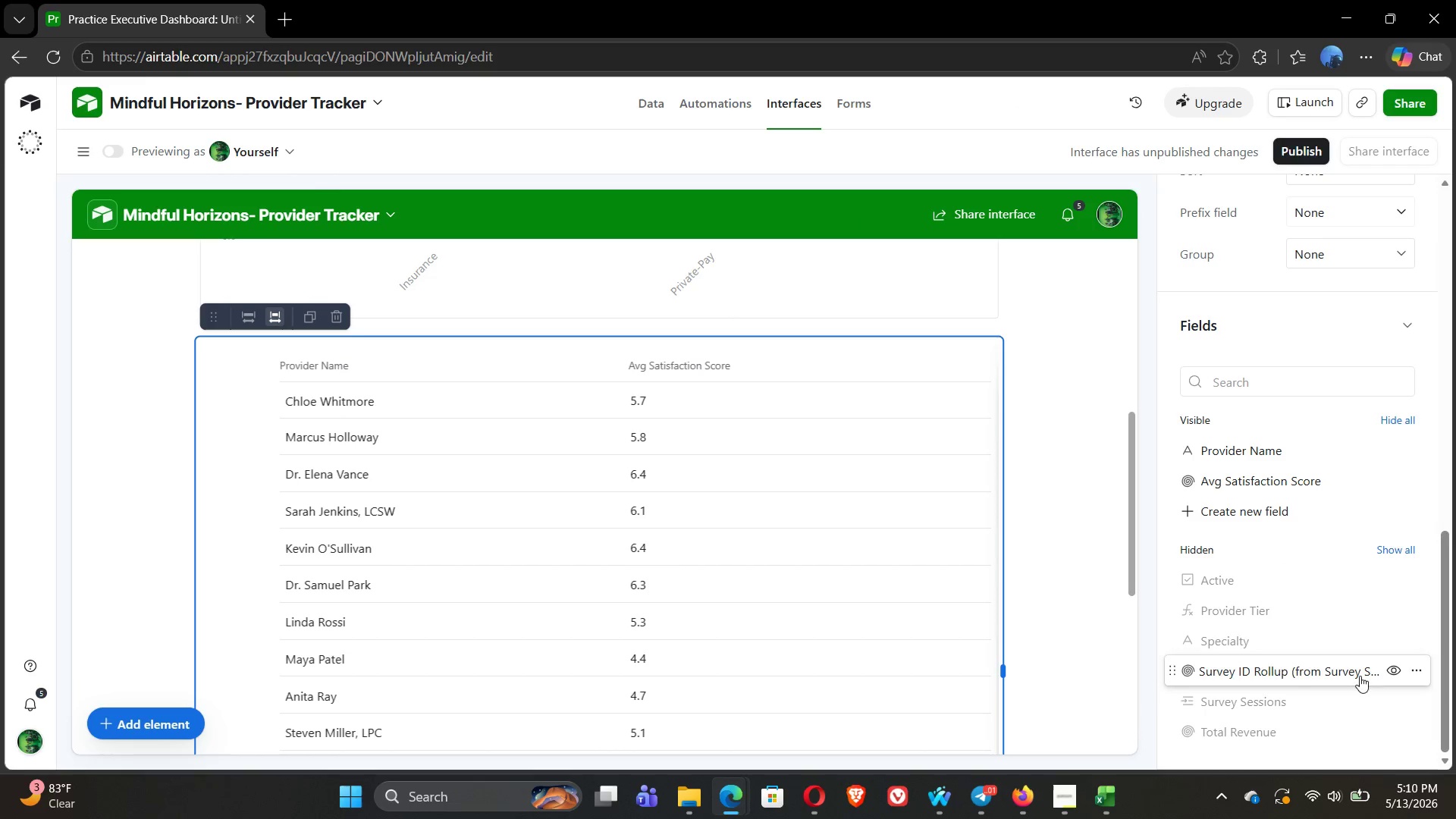 
wait(21.16)
 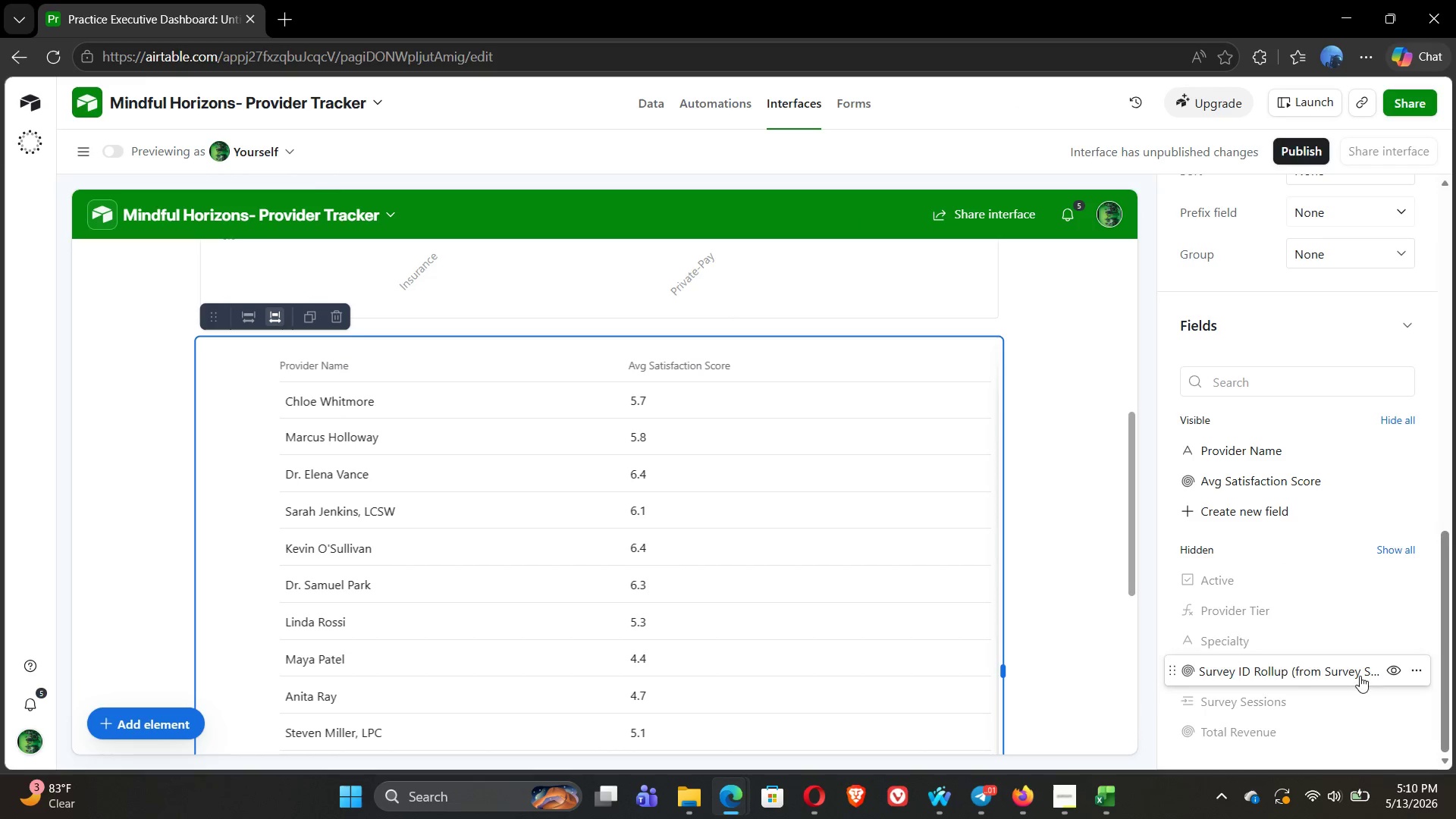 
left_click([1385, 703])
 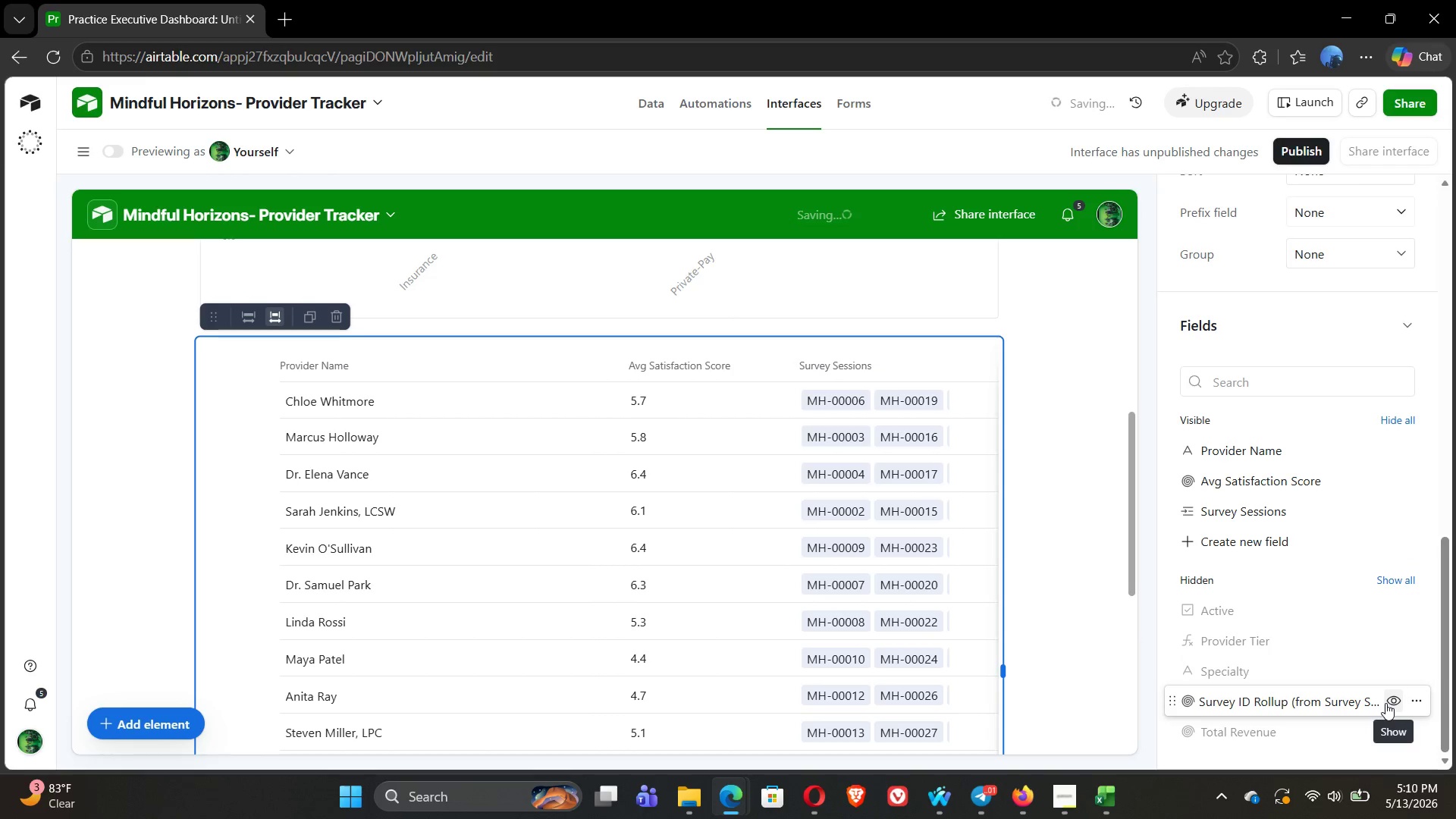 
left_click([1385, 703])
 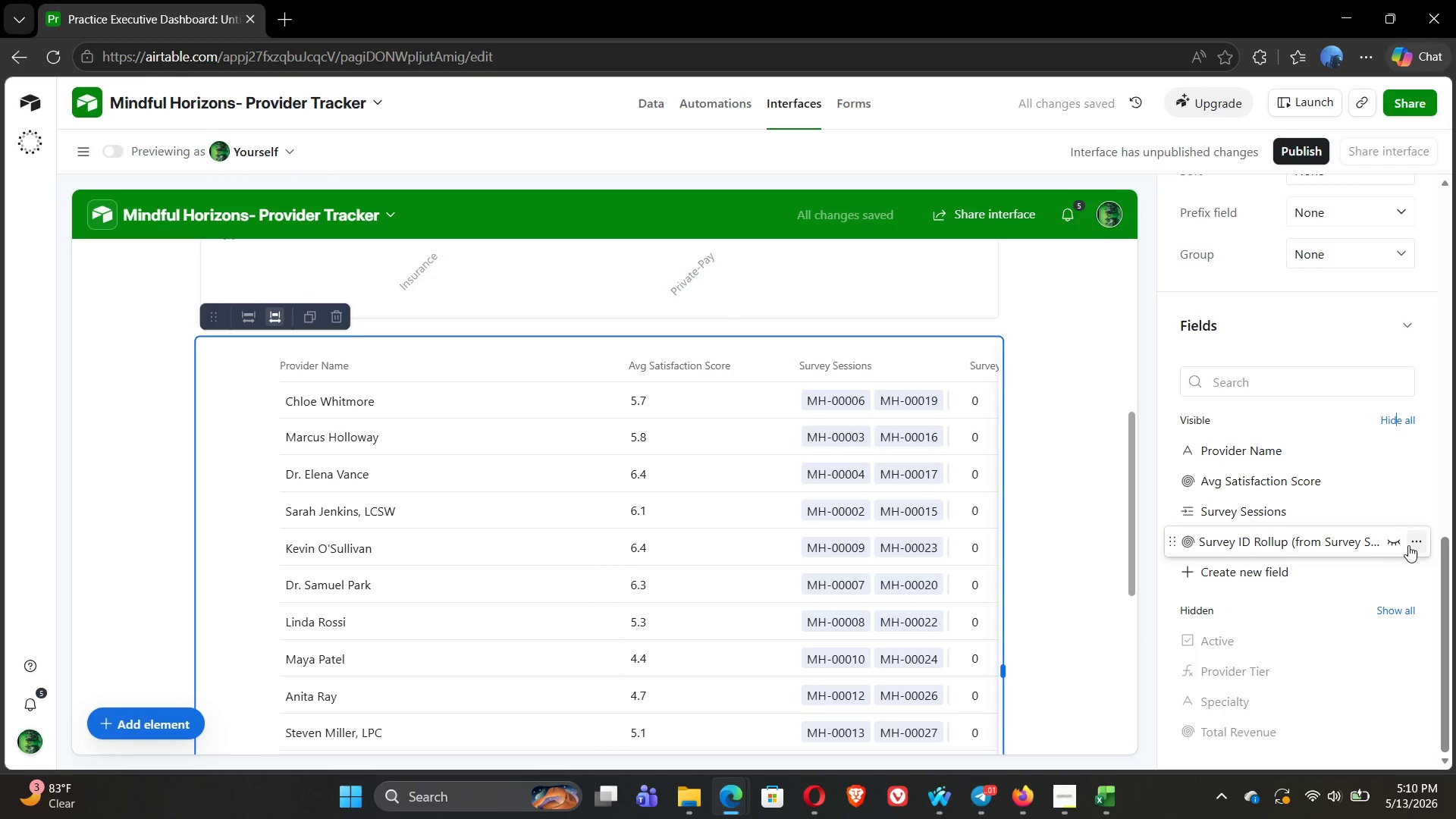 
left_click([1394, 543])
 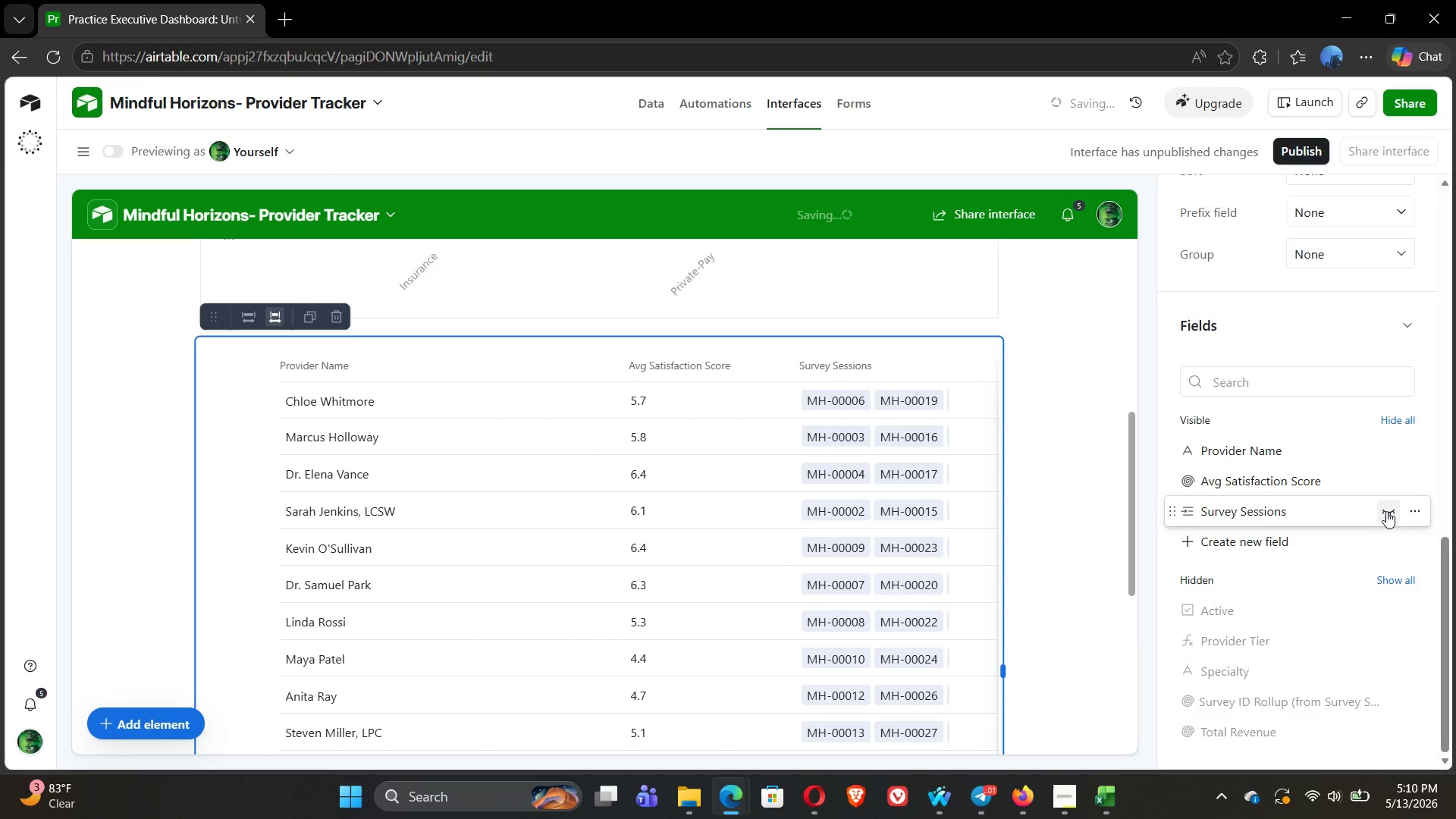 
left_click([1386, 507])
 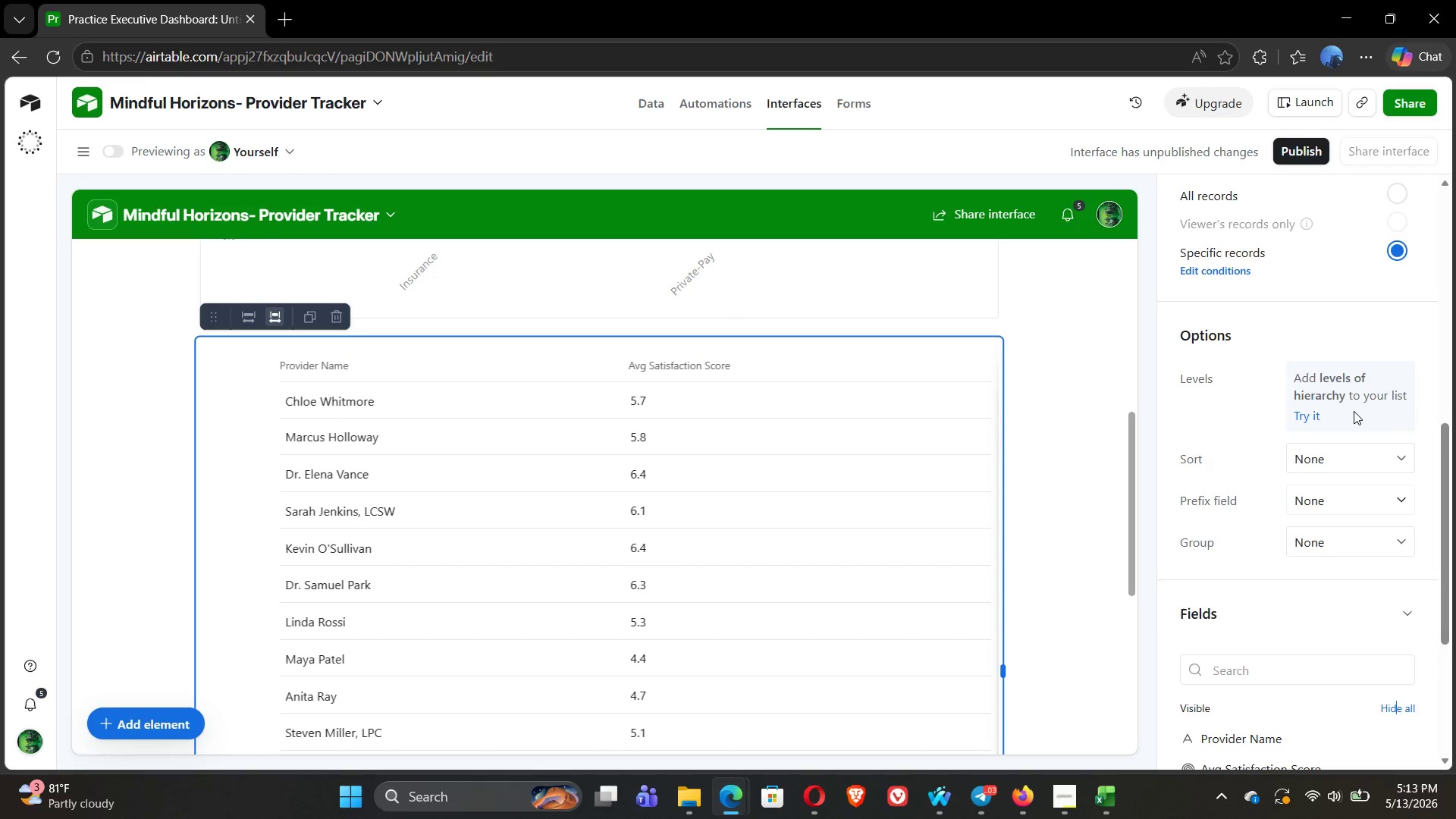 
wait(167.73)
 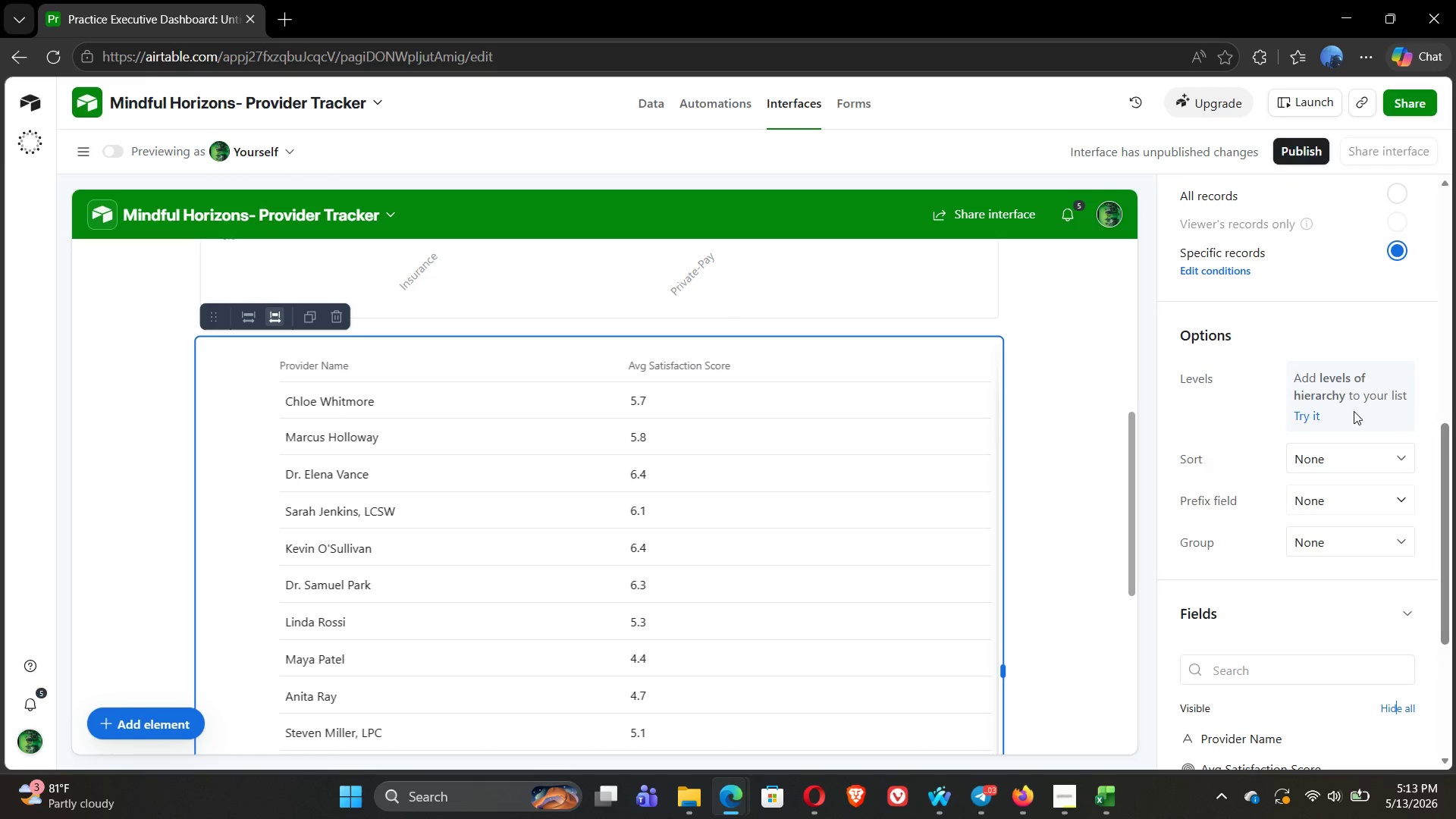 
left_click([1287, 207])
 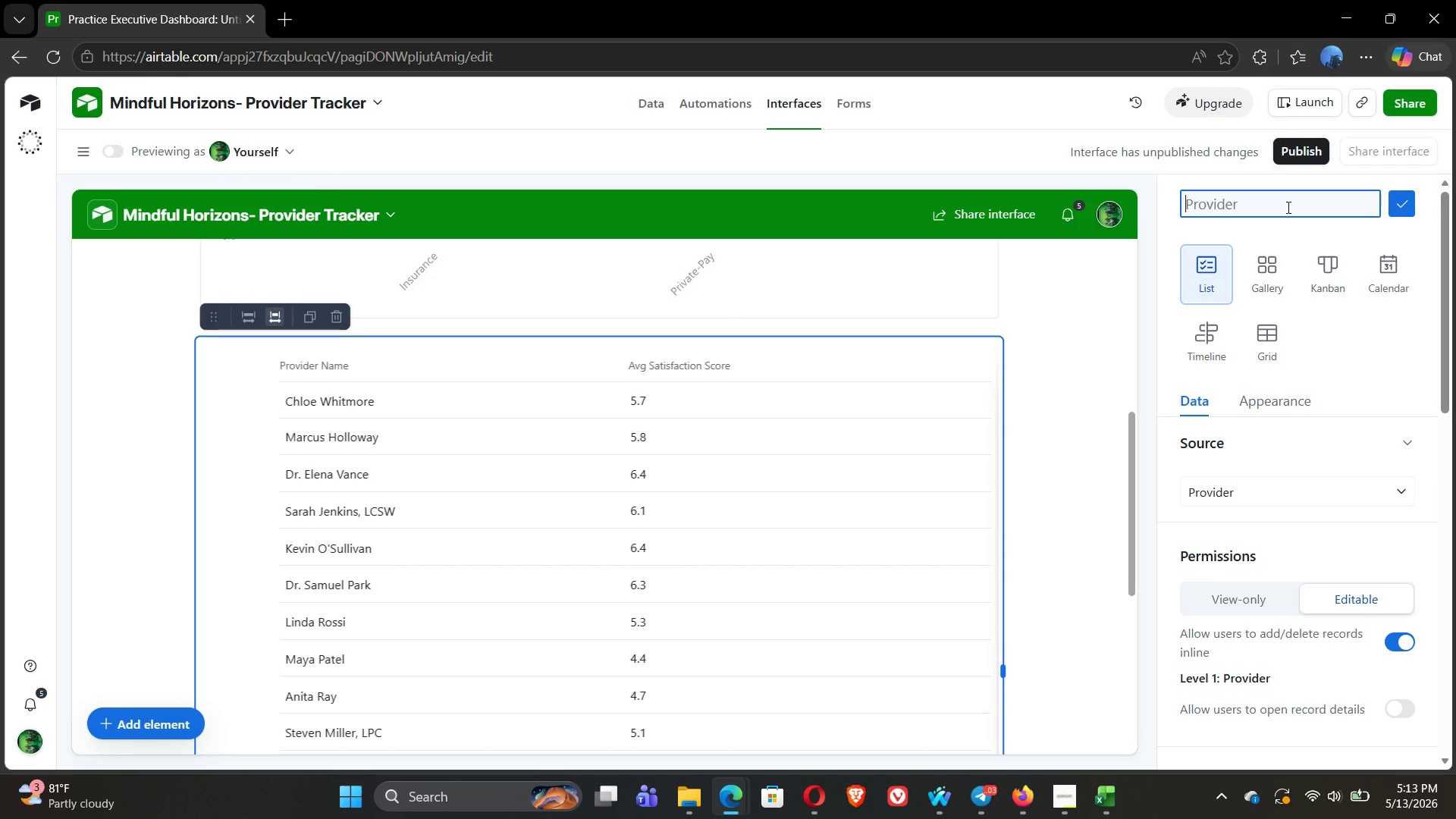 
wait(13.3)
 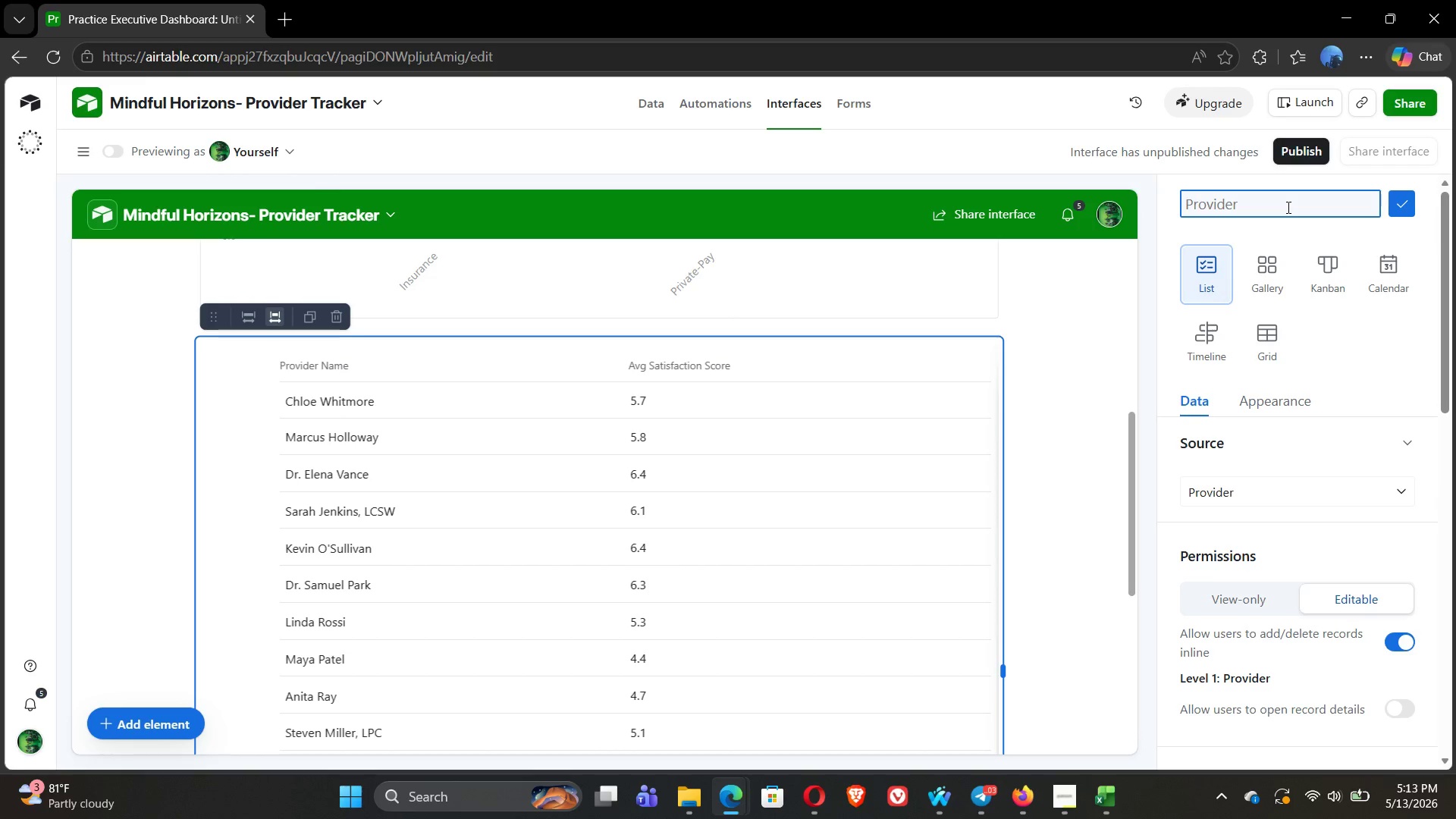 
type(Providing Reqi)
key(Backspace)
type(uire)
key(Backspace)
type(ing Clinical )
 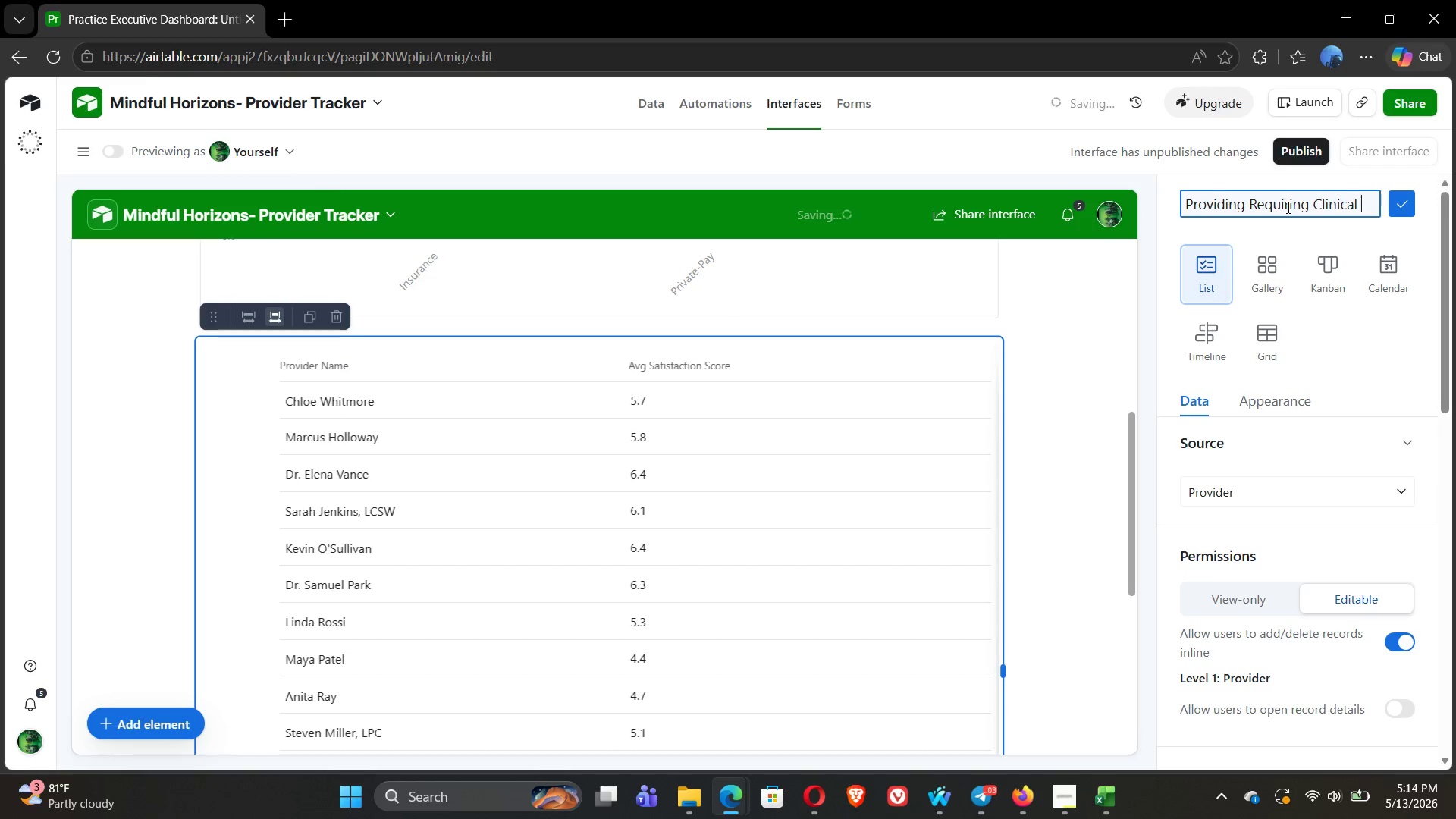 
type(Review)
 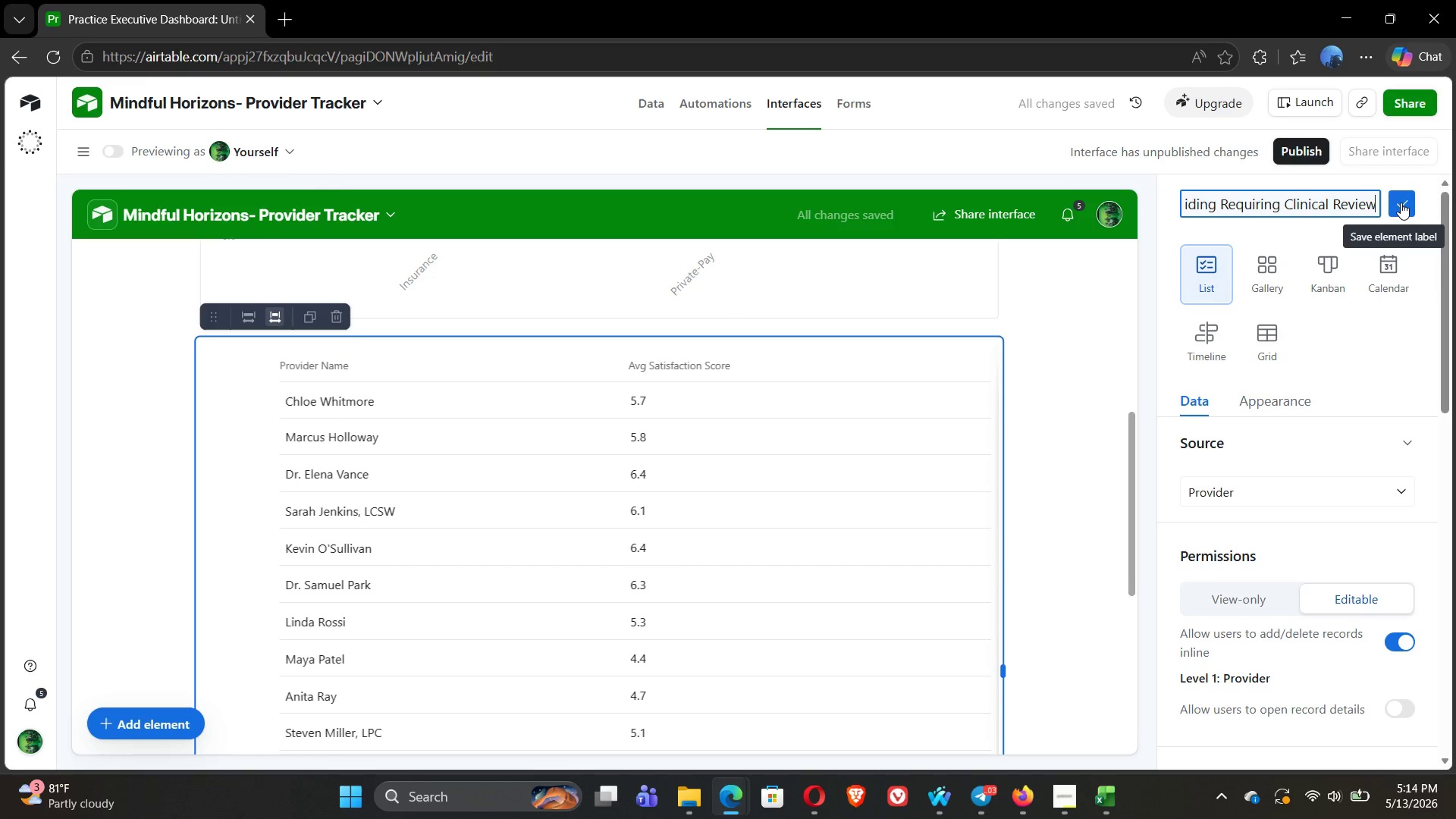 
left_click([1401, 202])
 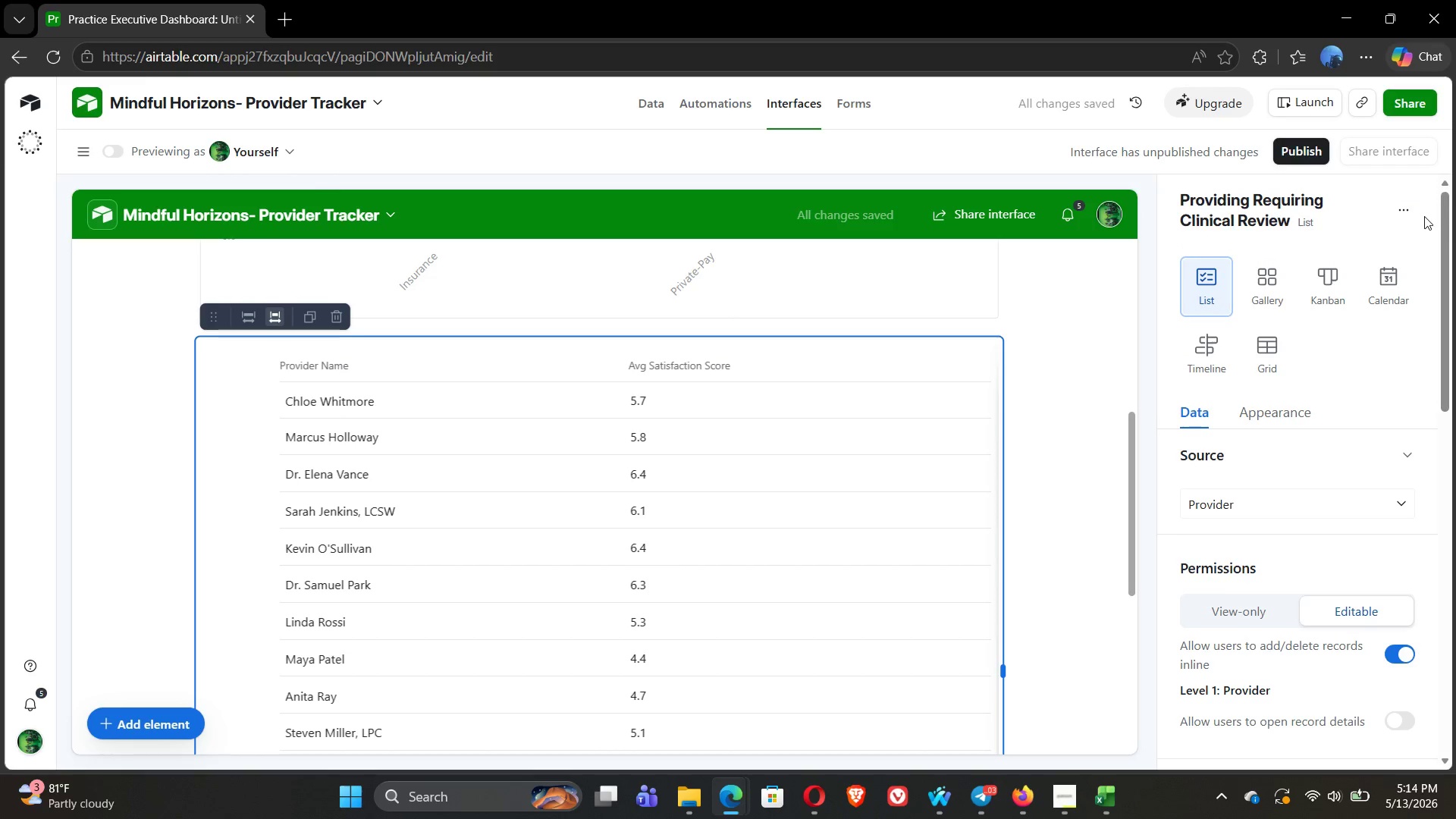 
left_click([1409, 211])
 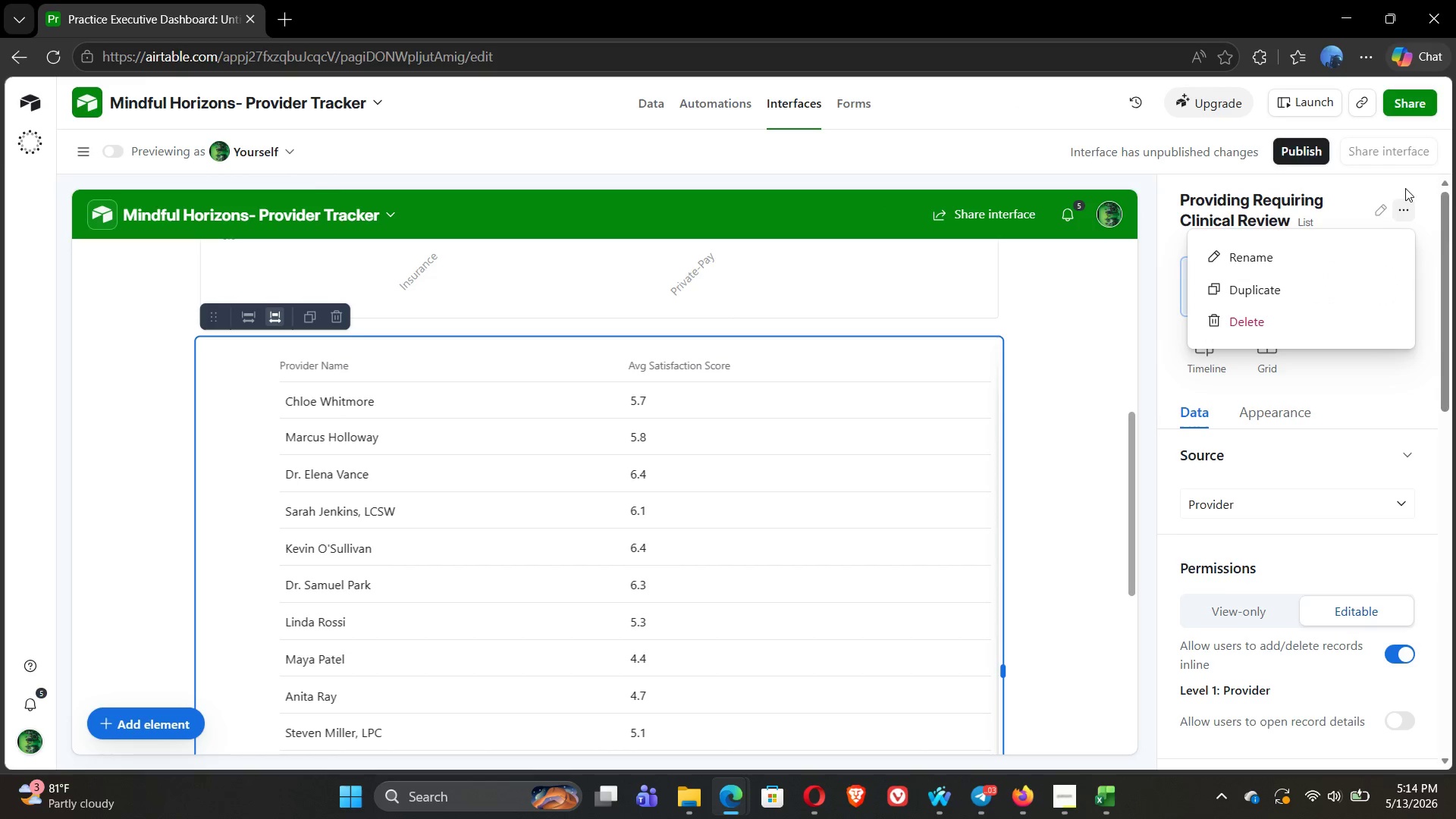 
left_click([1405, 184])
 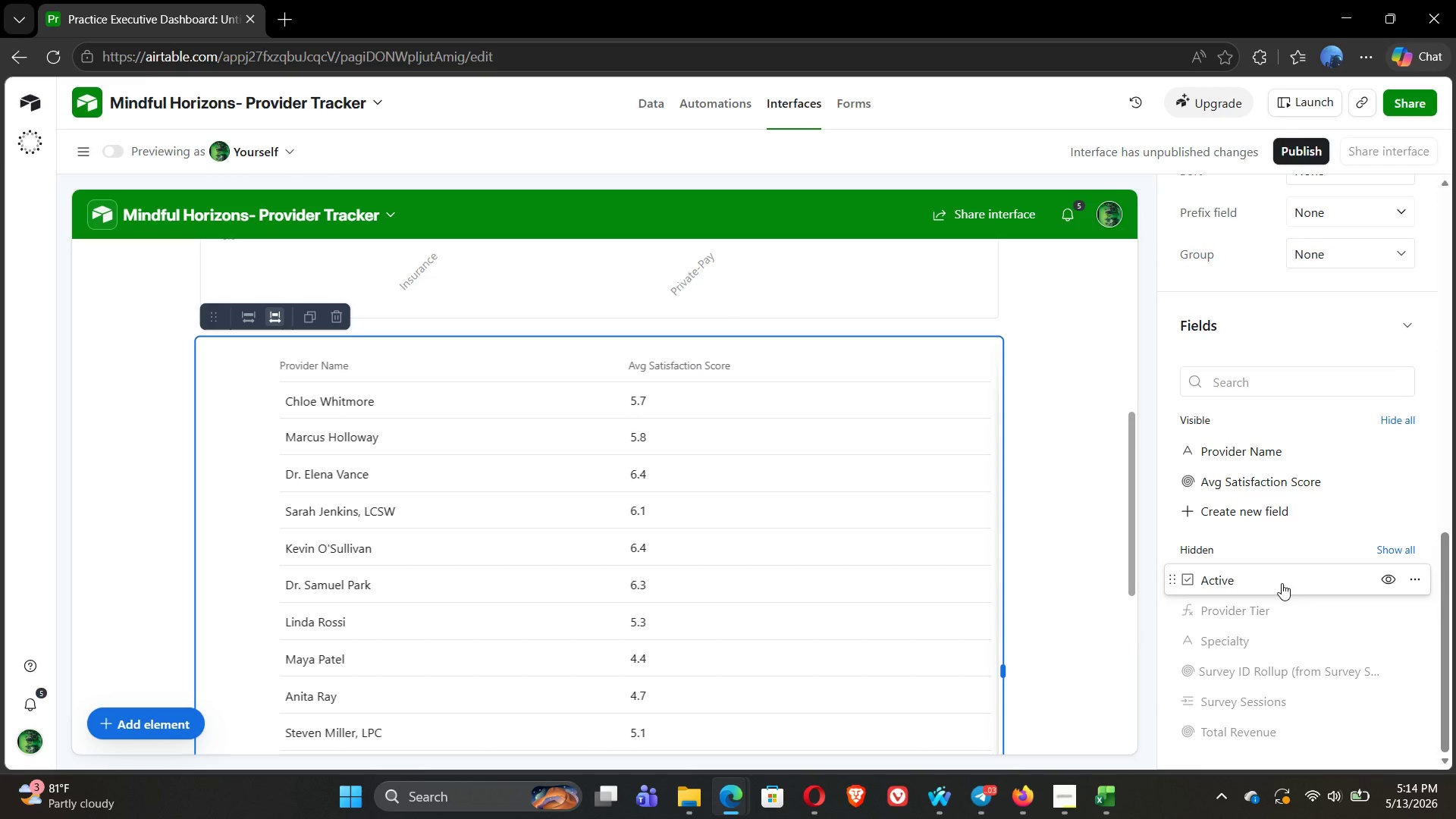 
wait(16.72)
 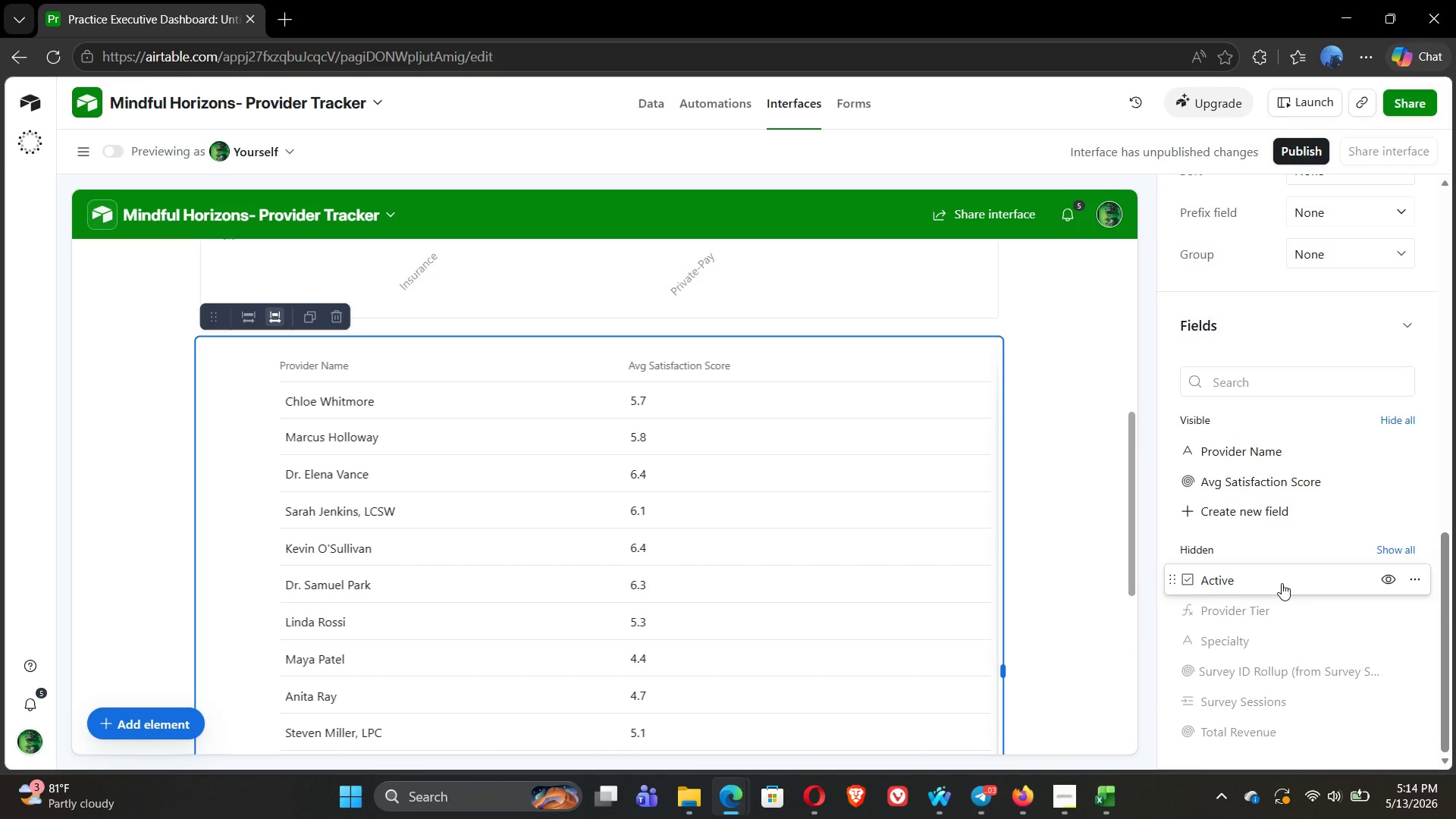 
left_click([1393, 728])
 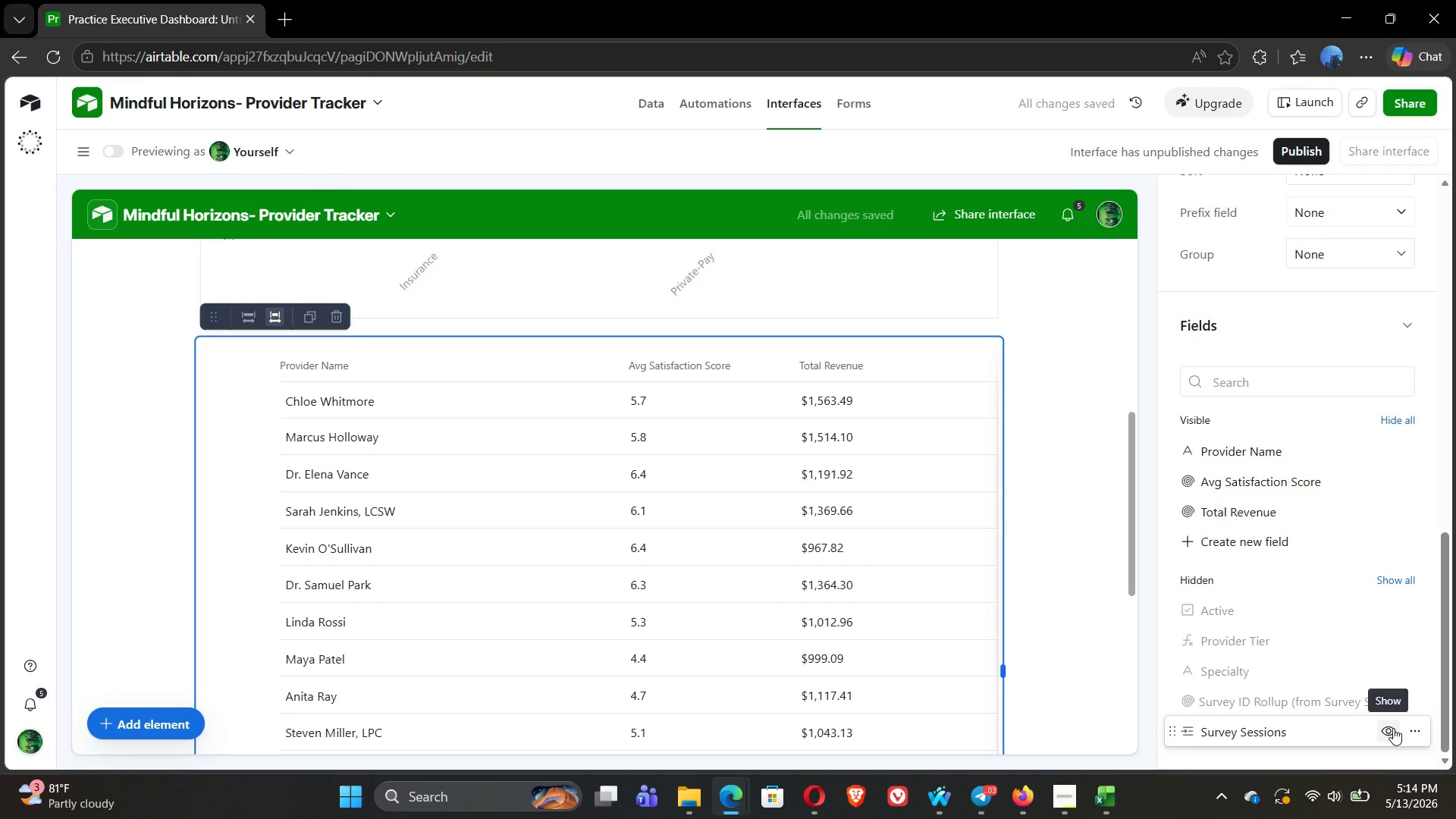 
wait(6.72)
 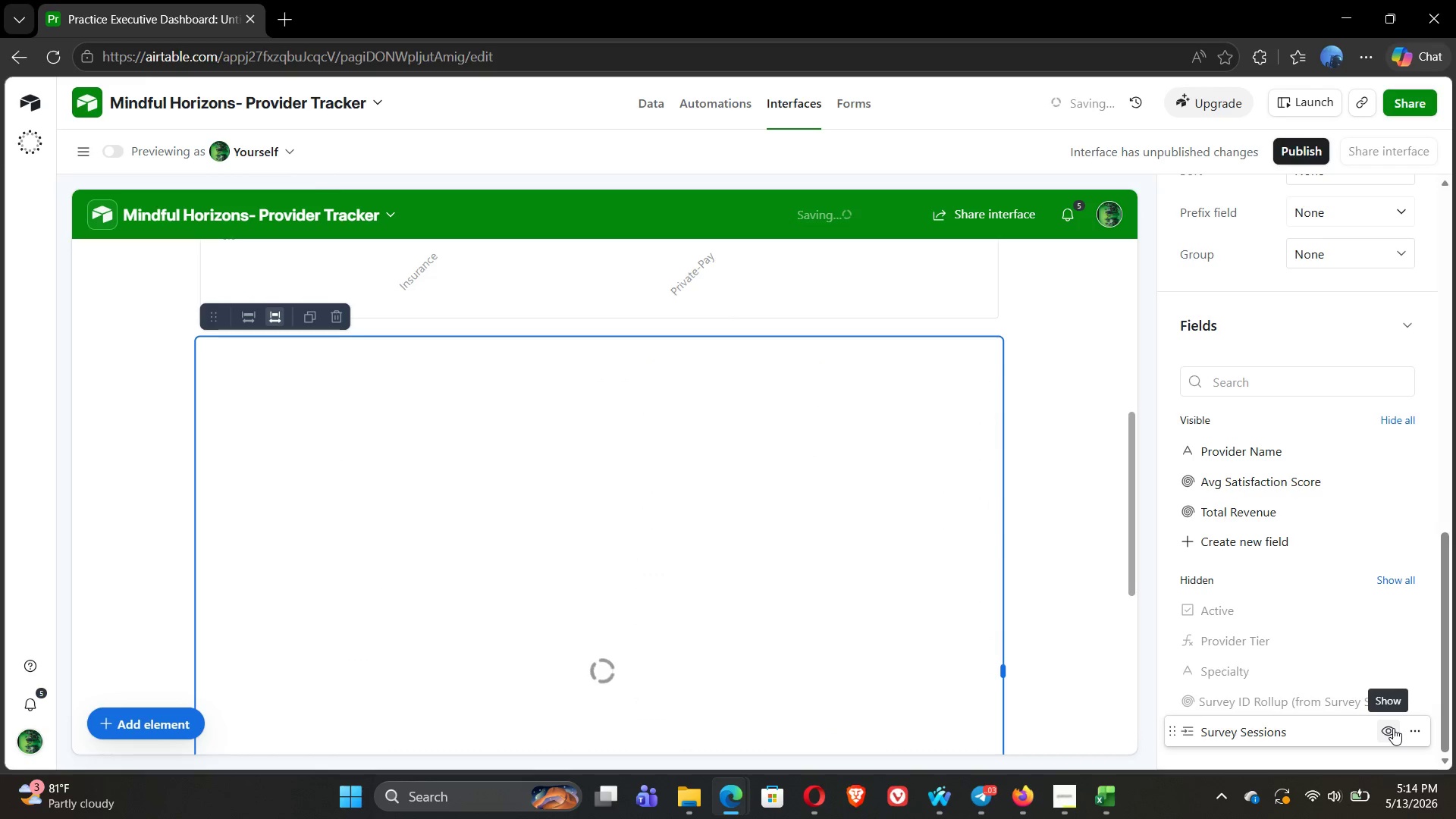 
left_click([1387, 511])
 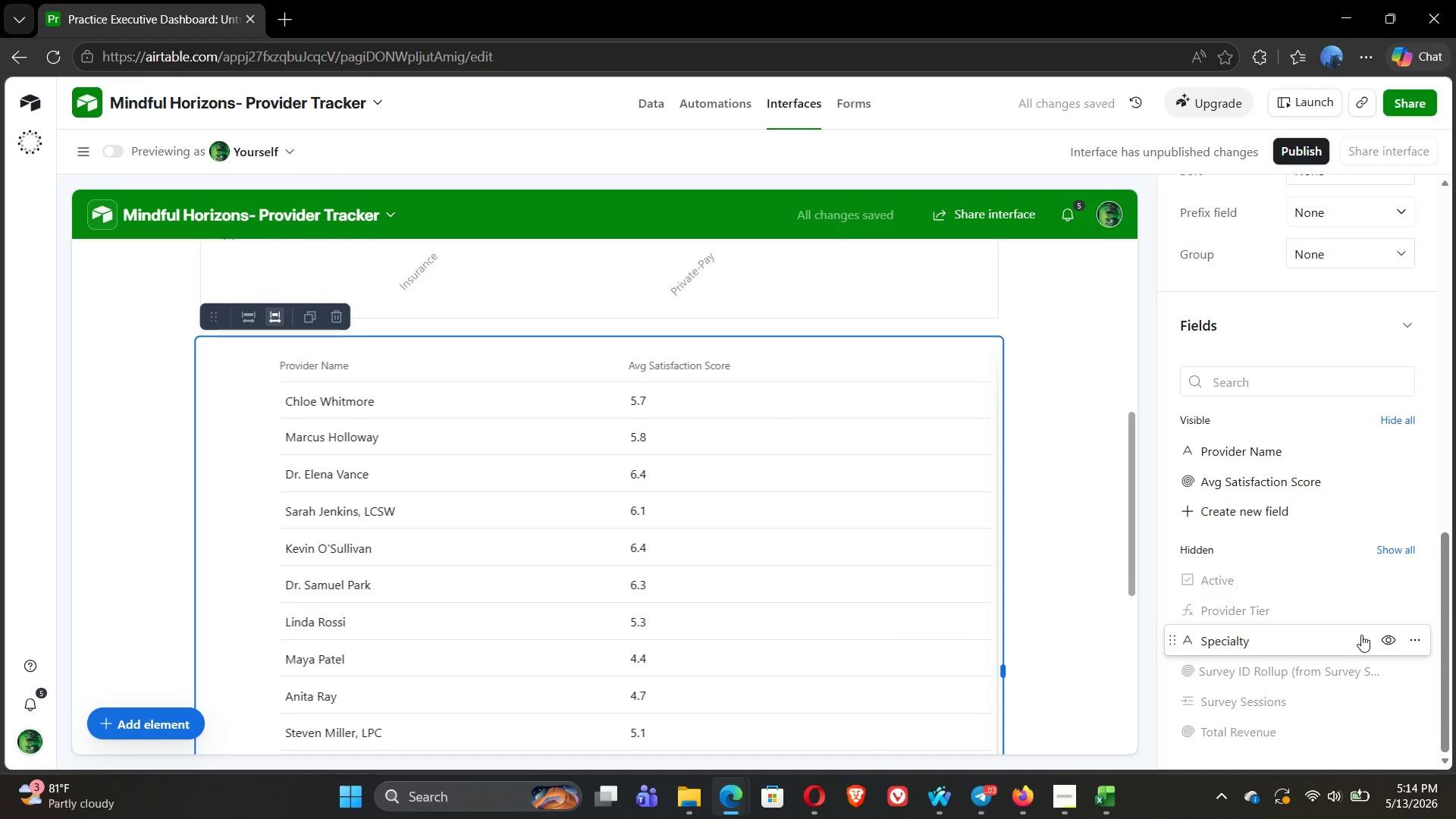 
left_click([1388, 640])
 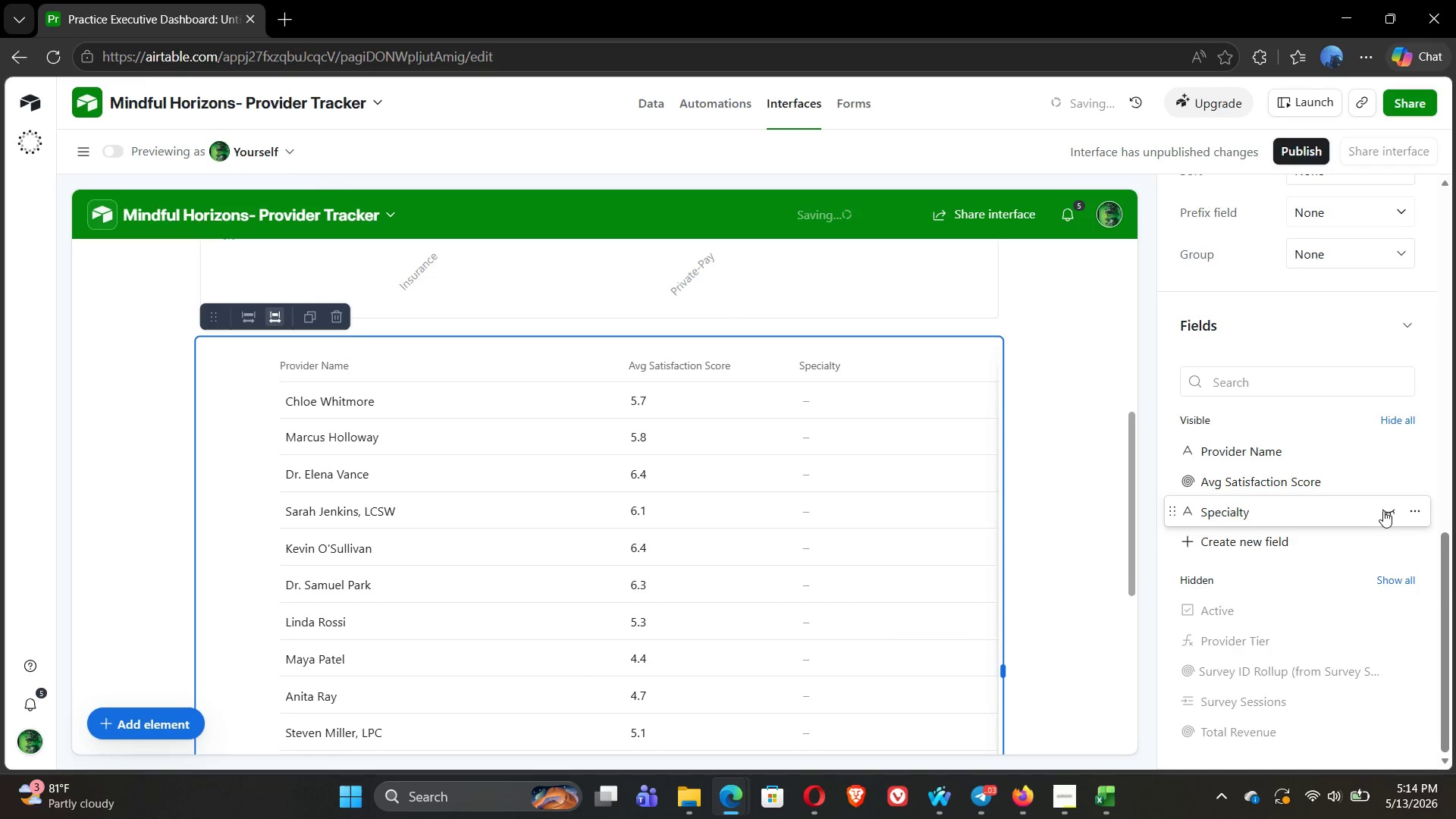 
left_click([1392, 510])
 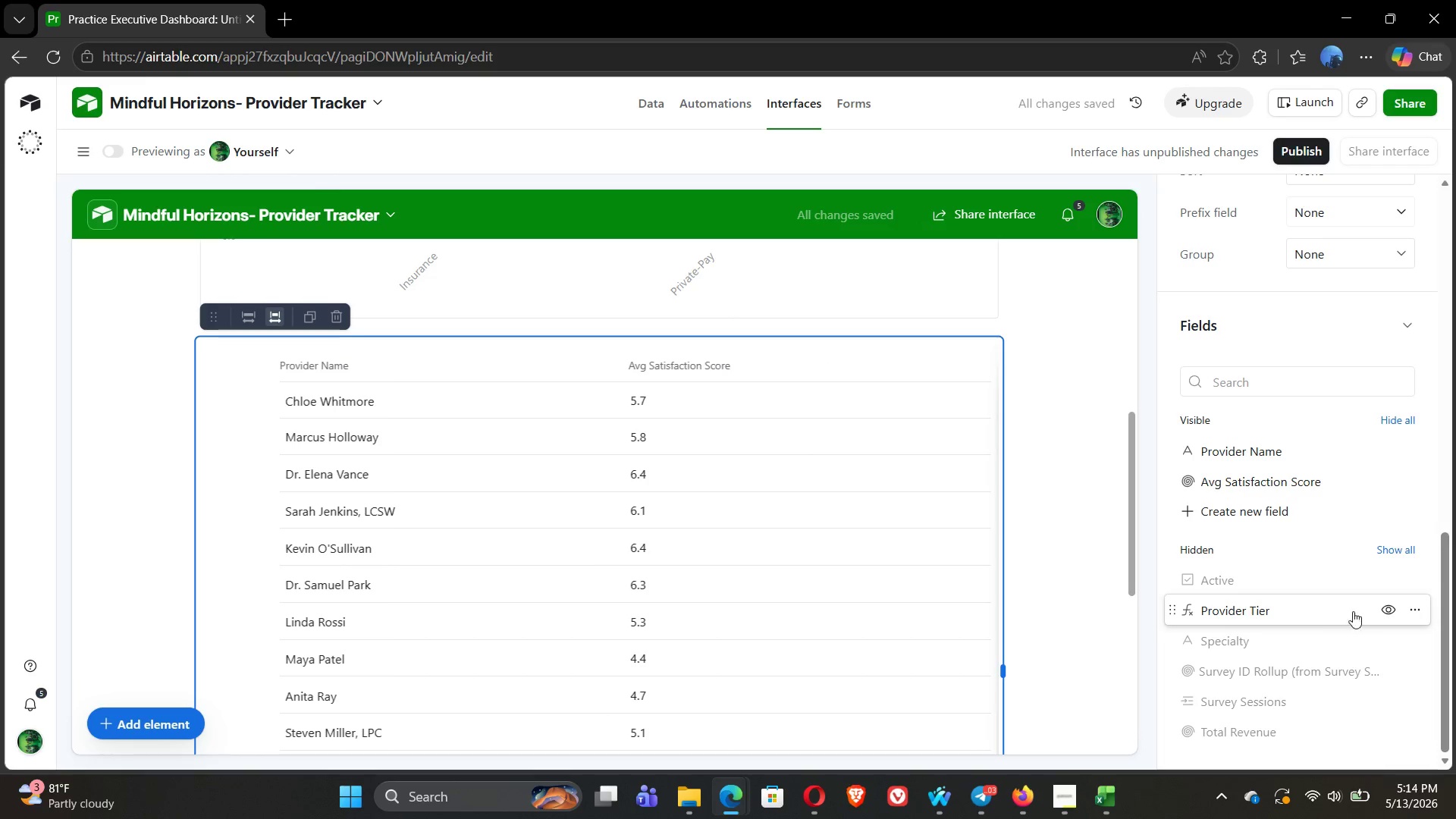 
left_click([1390, 610])
 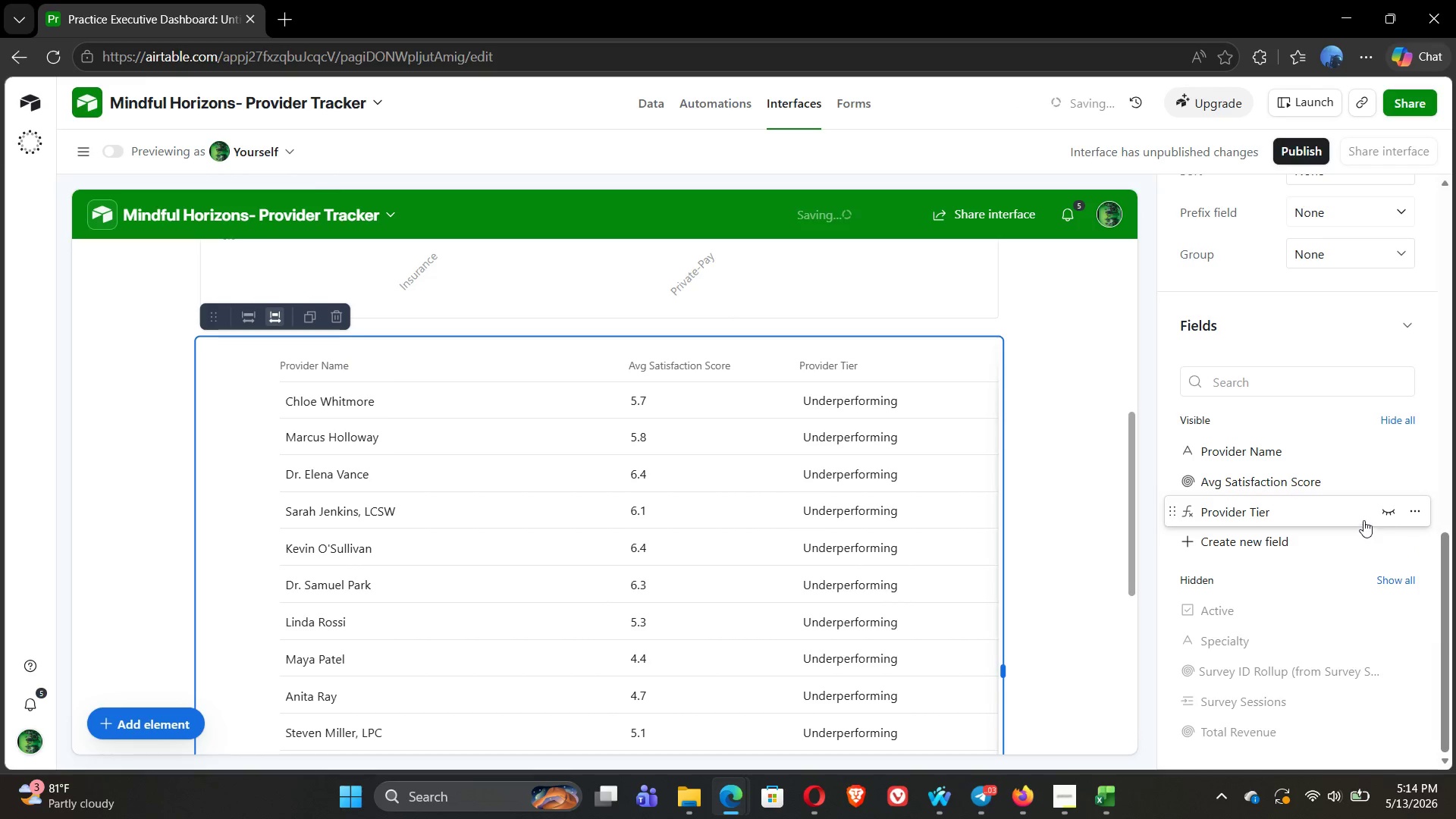 
left_click([1391, 511])
 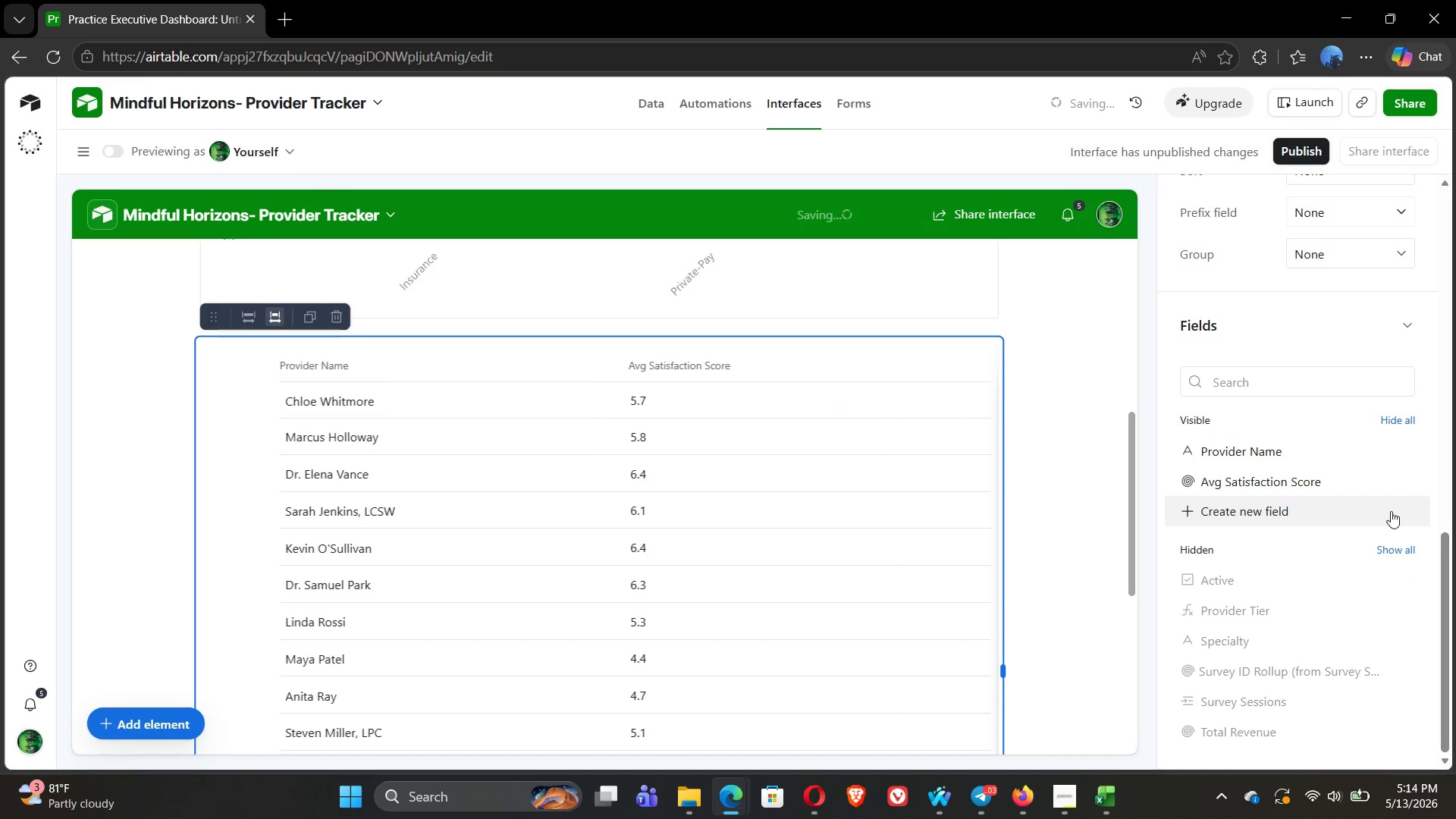 
mouse_move([1331, 340])
 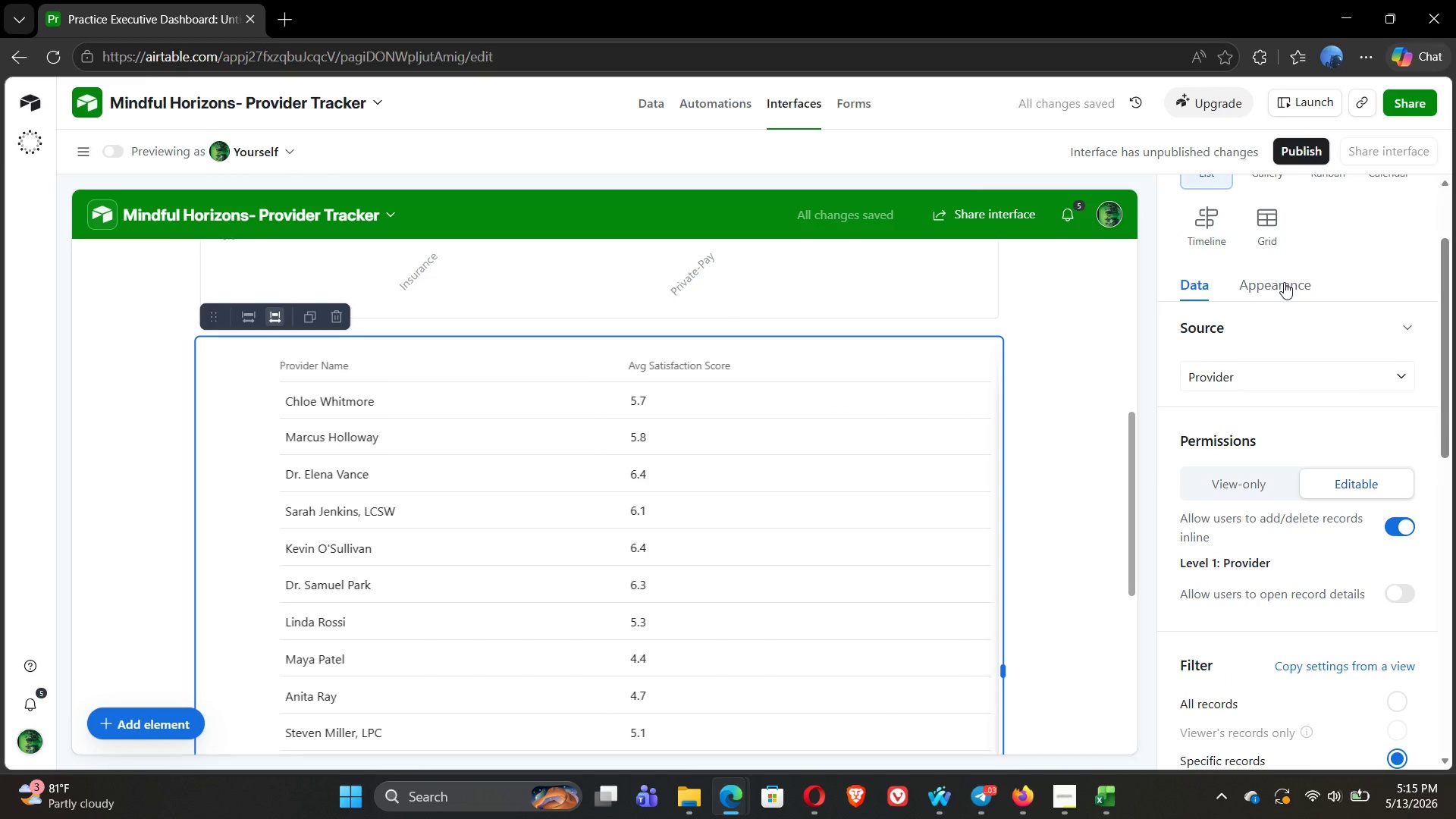 
left_click([1284, 282])
 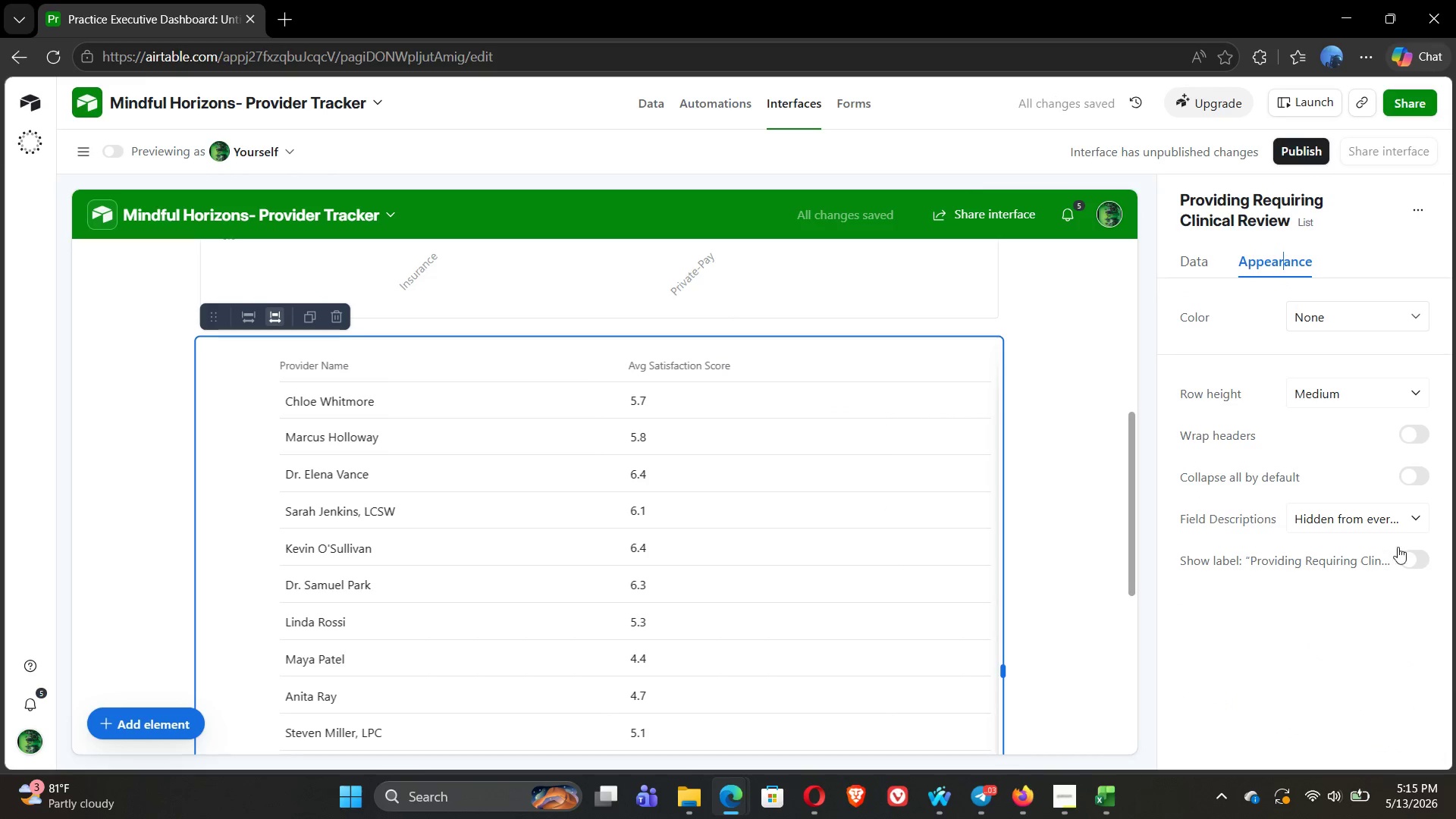 
left_click([1418, 560])
 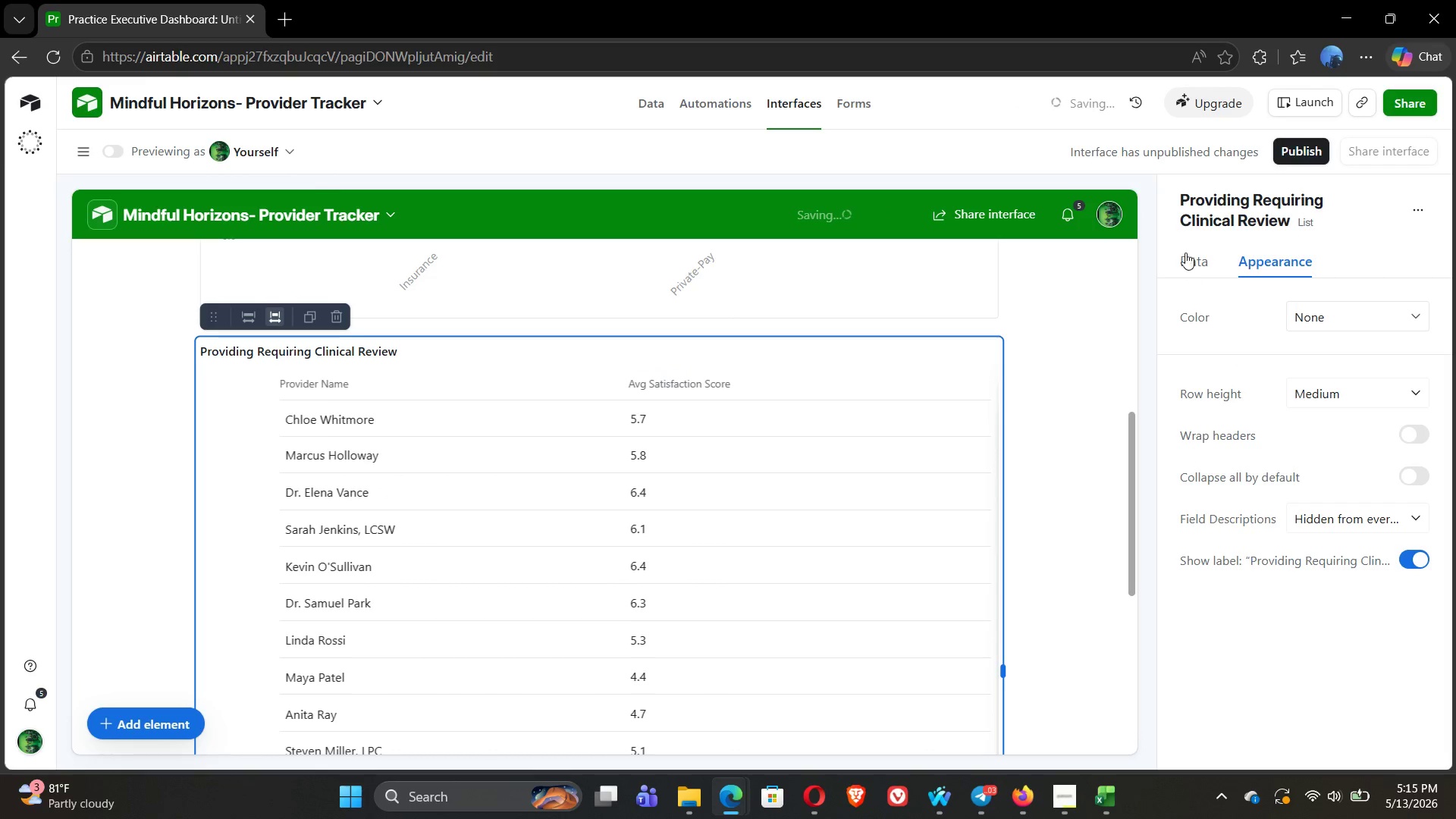 
left_click([1199, 259])
 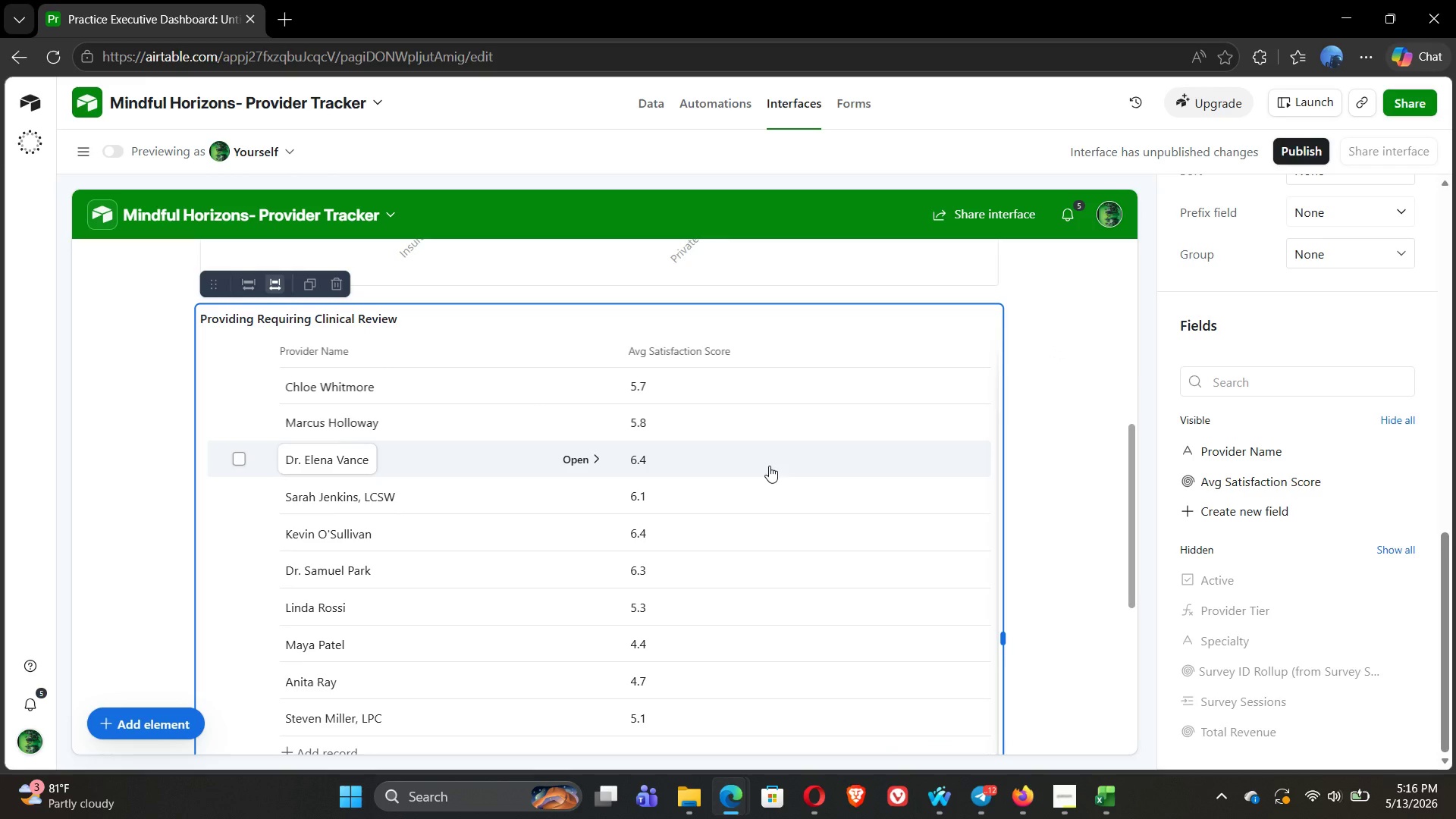 
wait(65.5)
 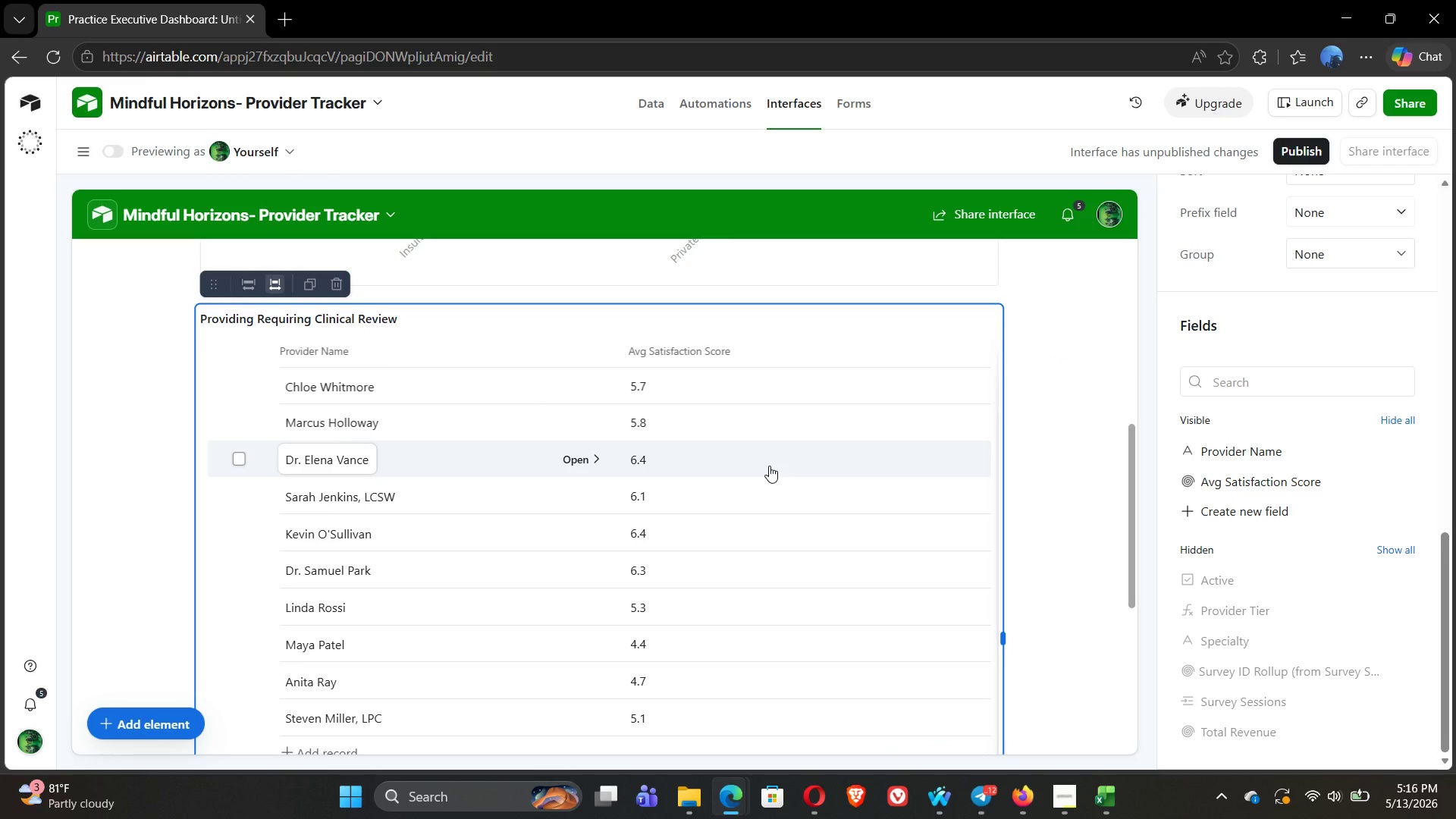 
left_click_drag(start_coordinate=[1444, 602], to_coordinate=[1454, 636])
 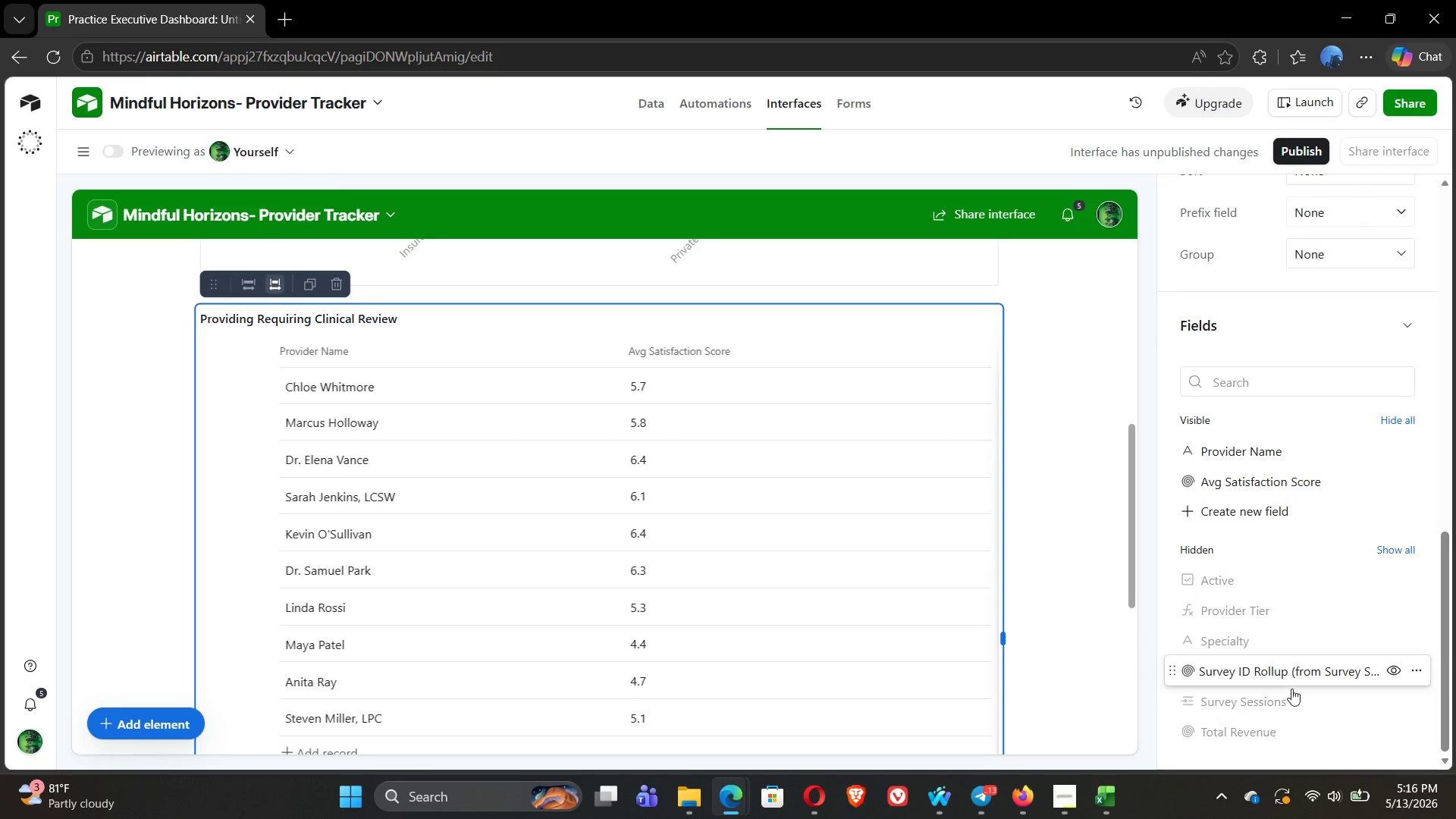 
mouse_move([1391, 690])
 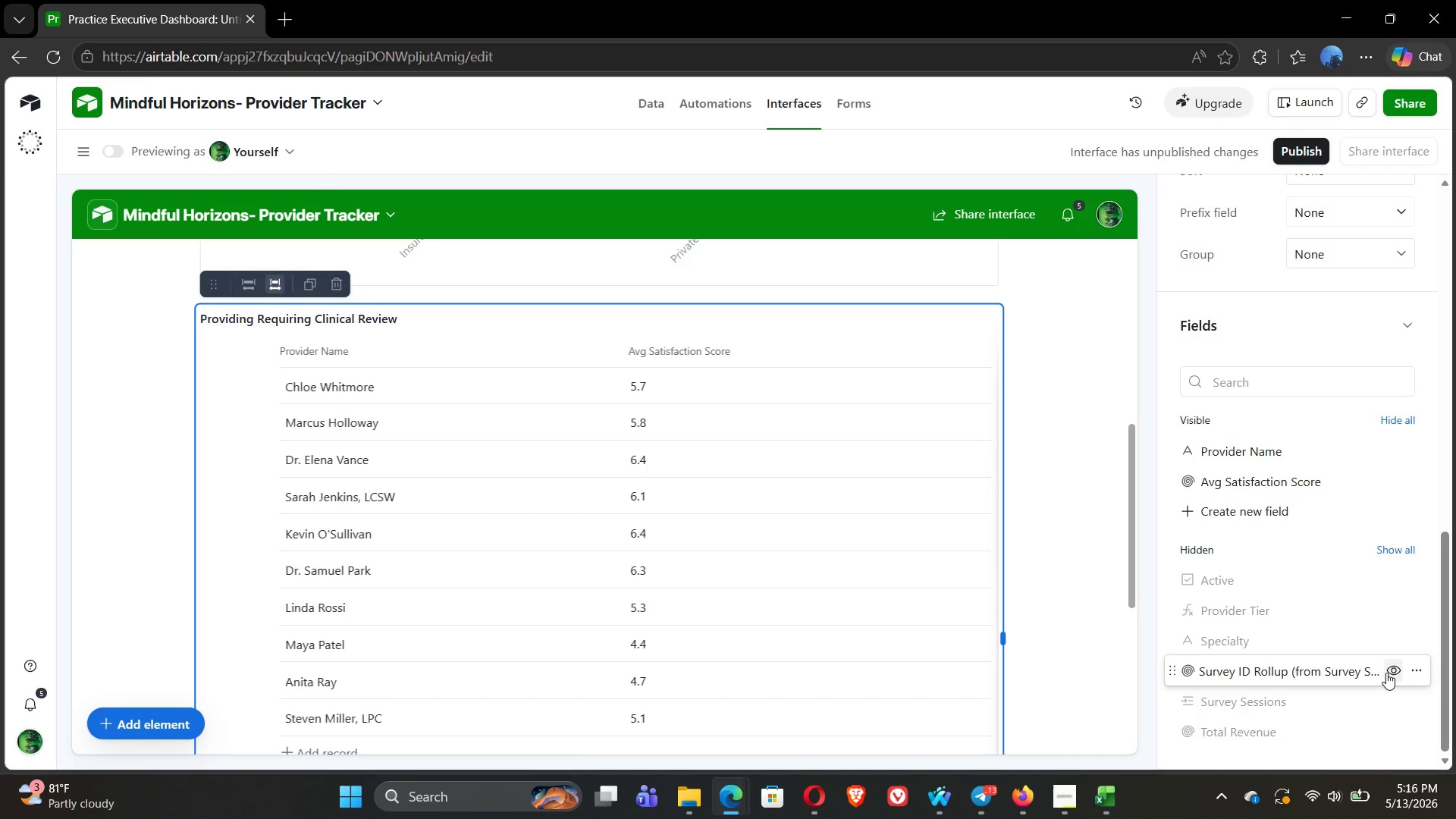 
left_click([1391, 673])
 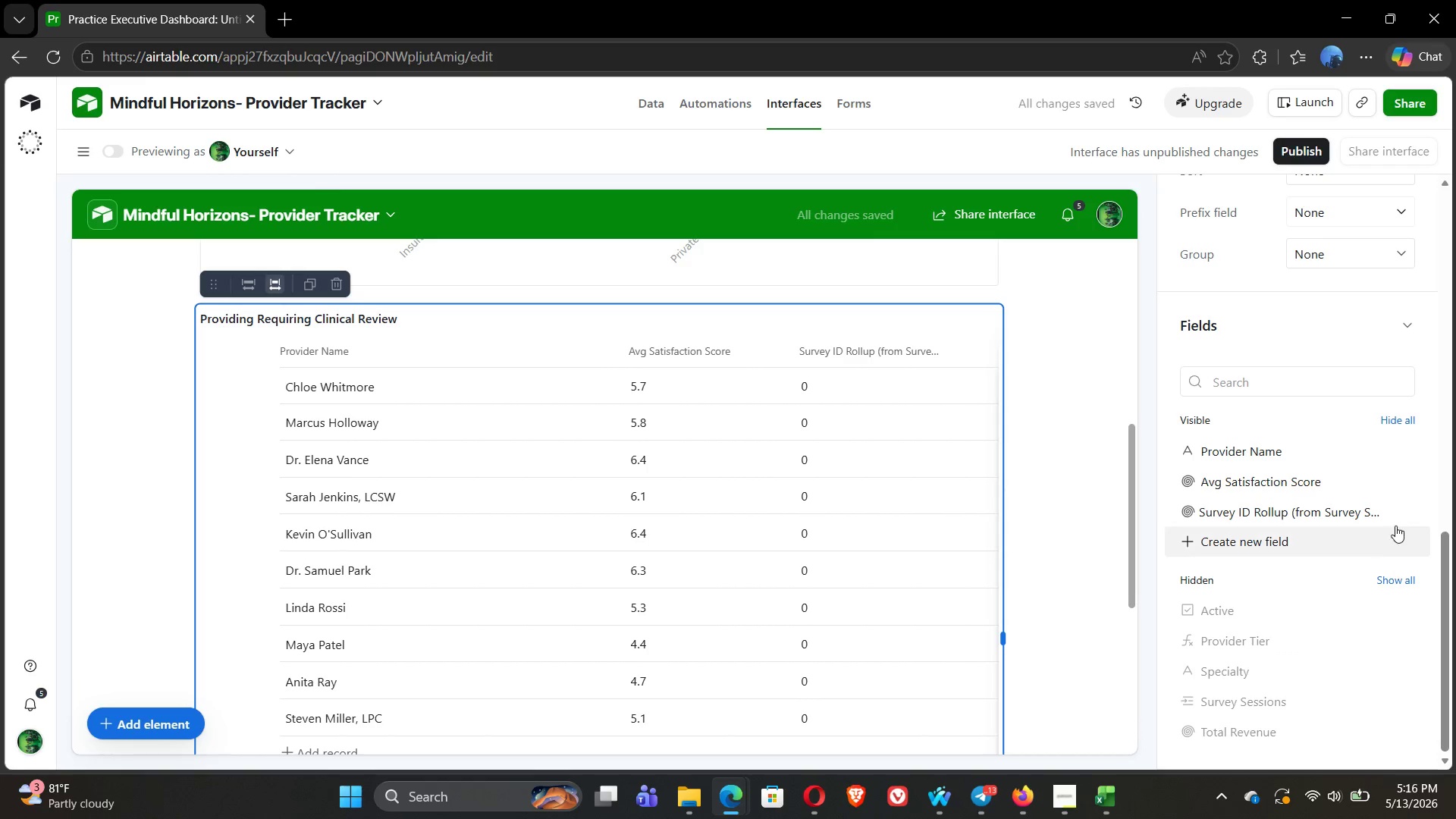 
left_click([1395, 508])
 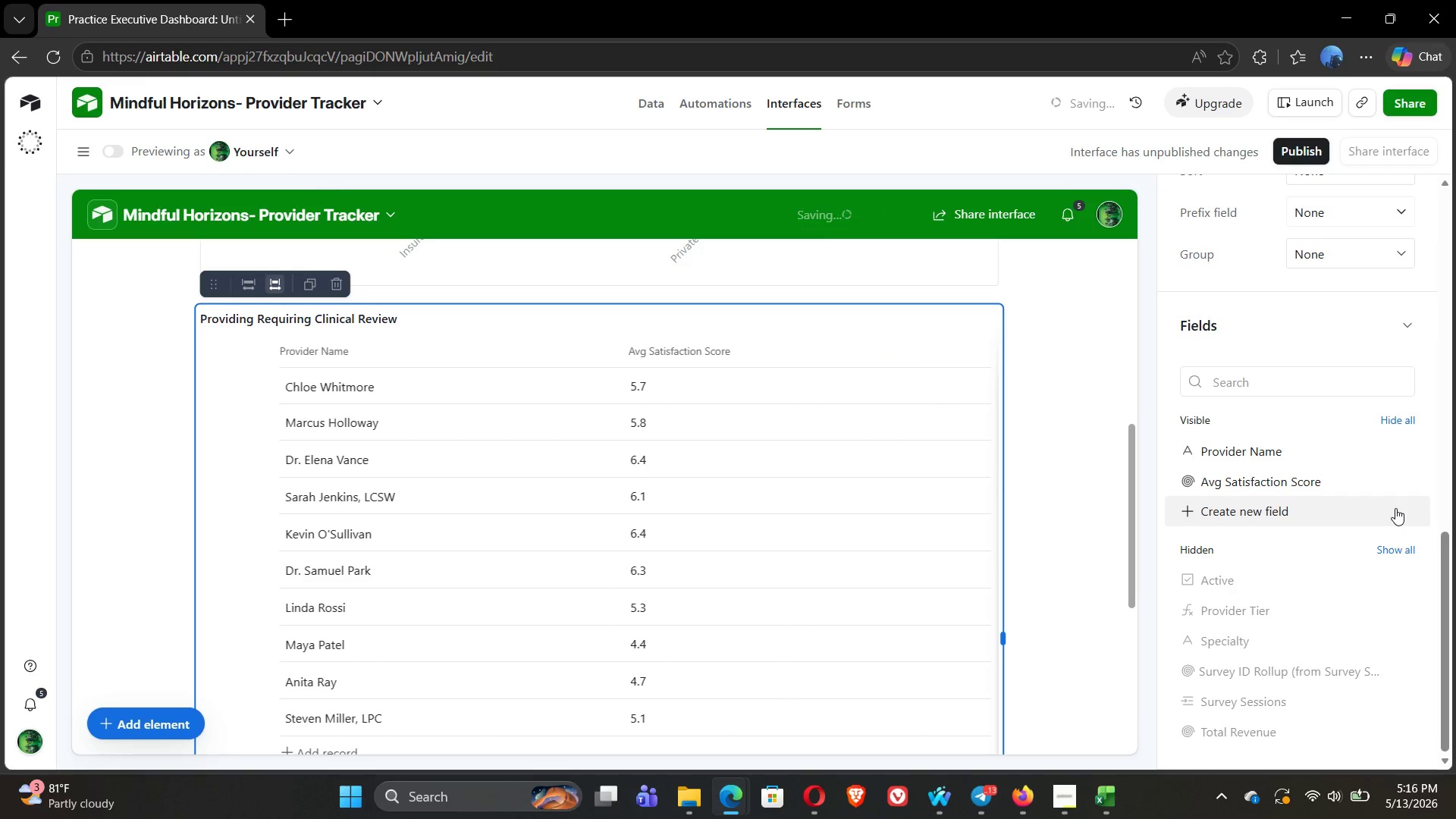 
left_click([1279, 506])
 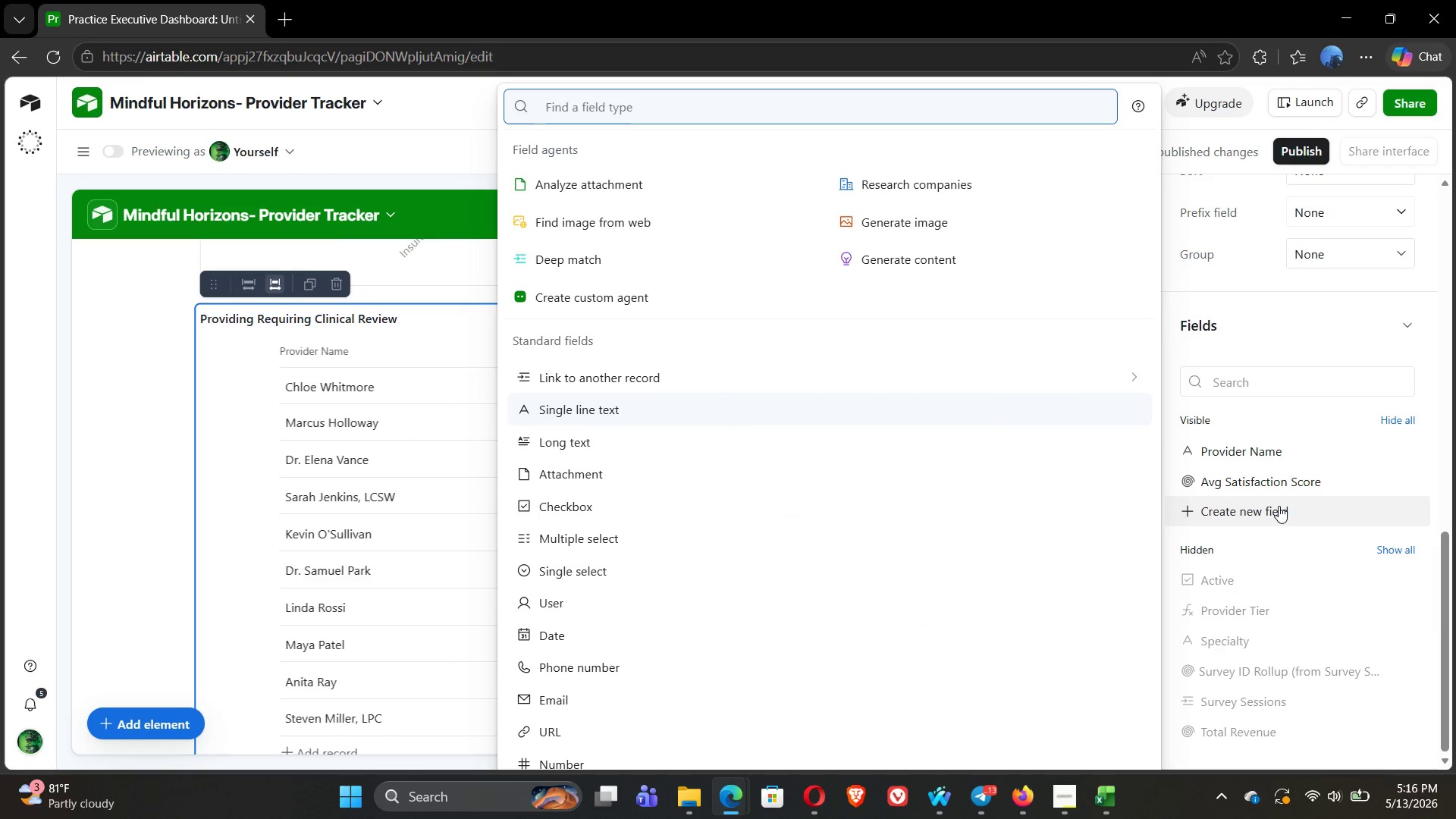 
wait(5.22)
 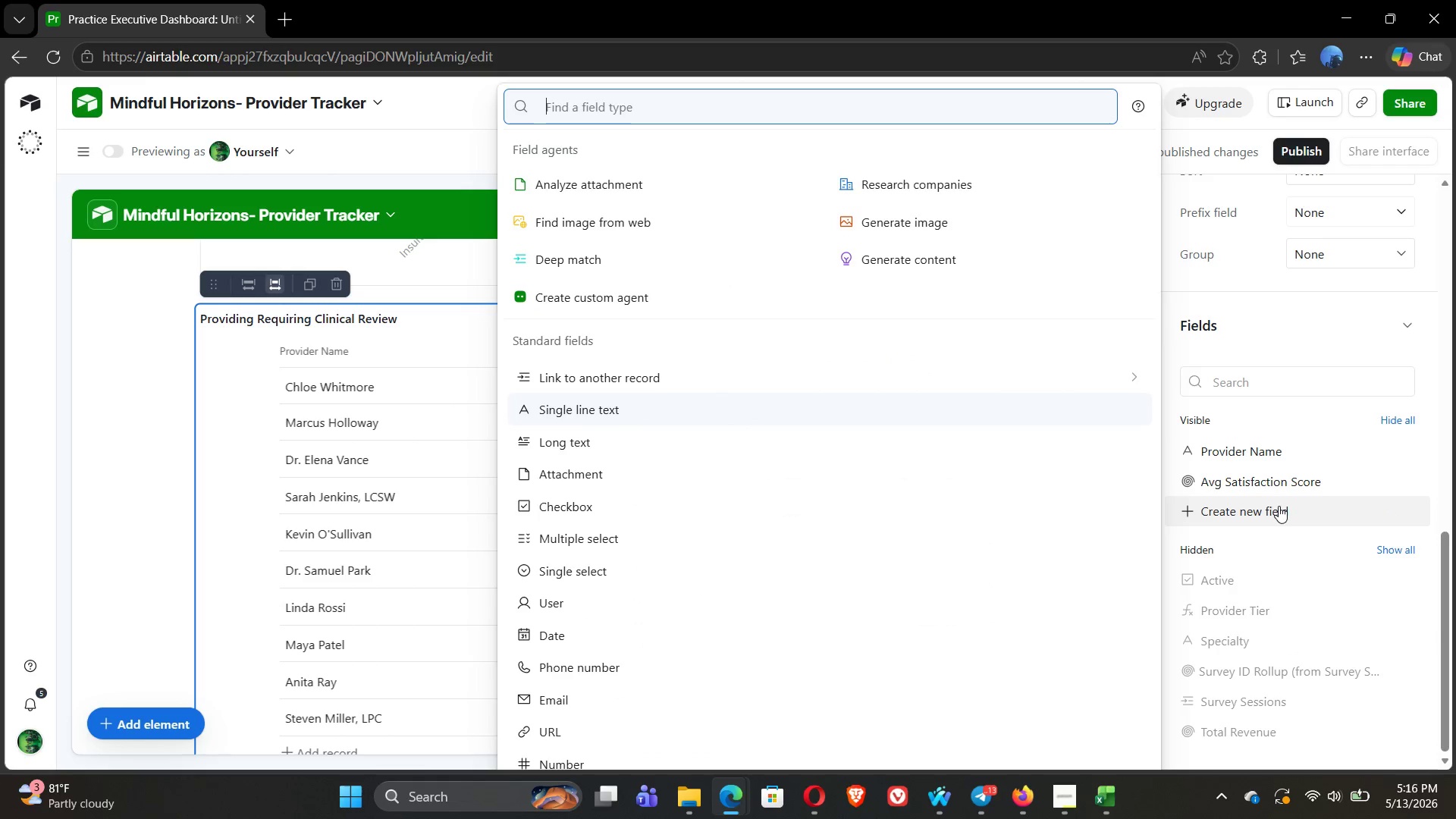 
type(tot)
 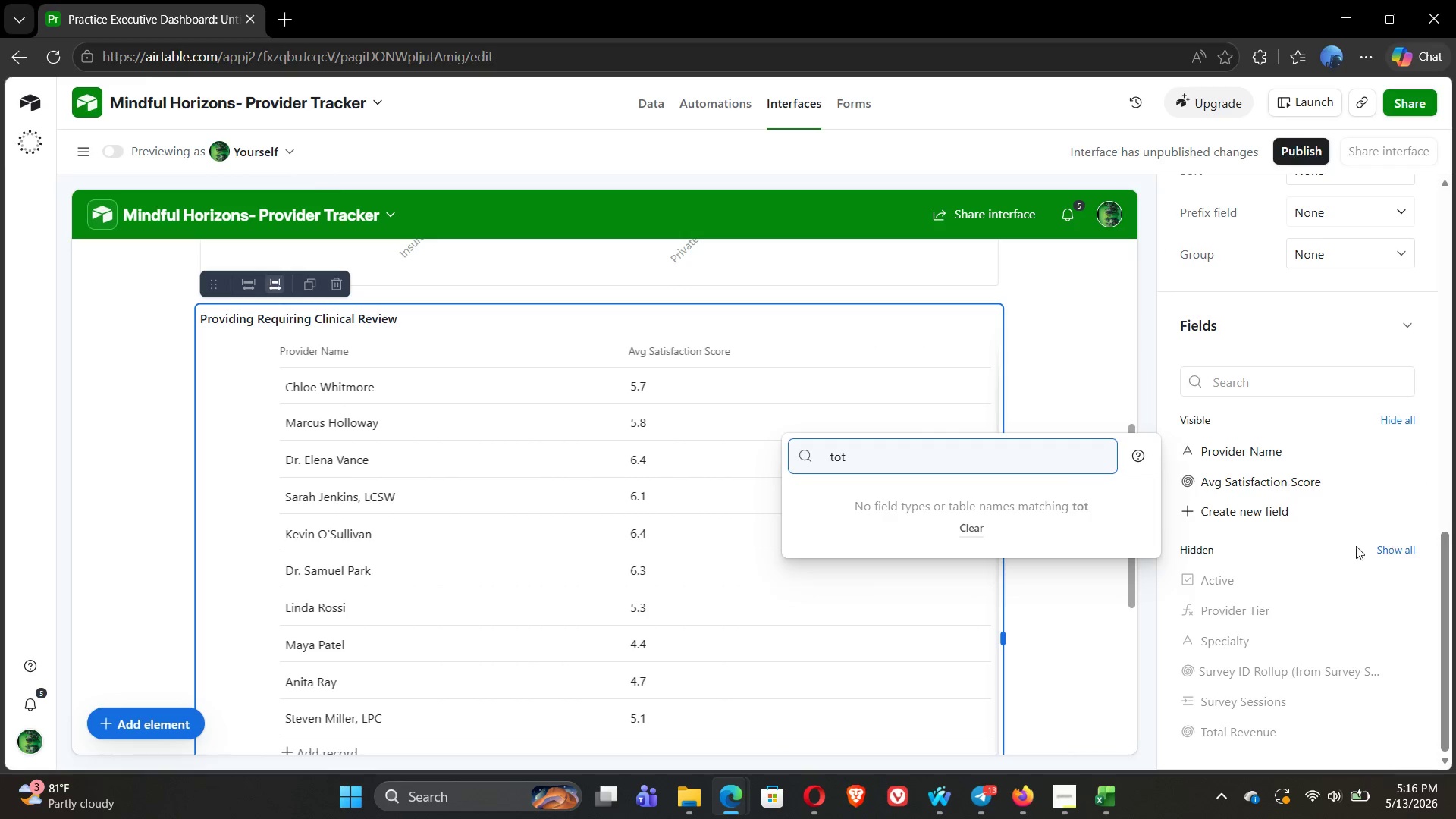 
left_click([1288, 541])
 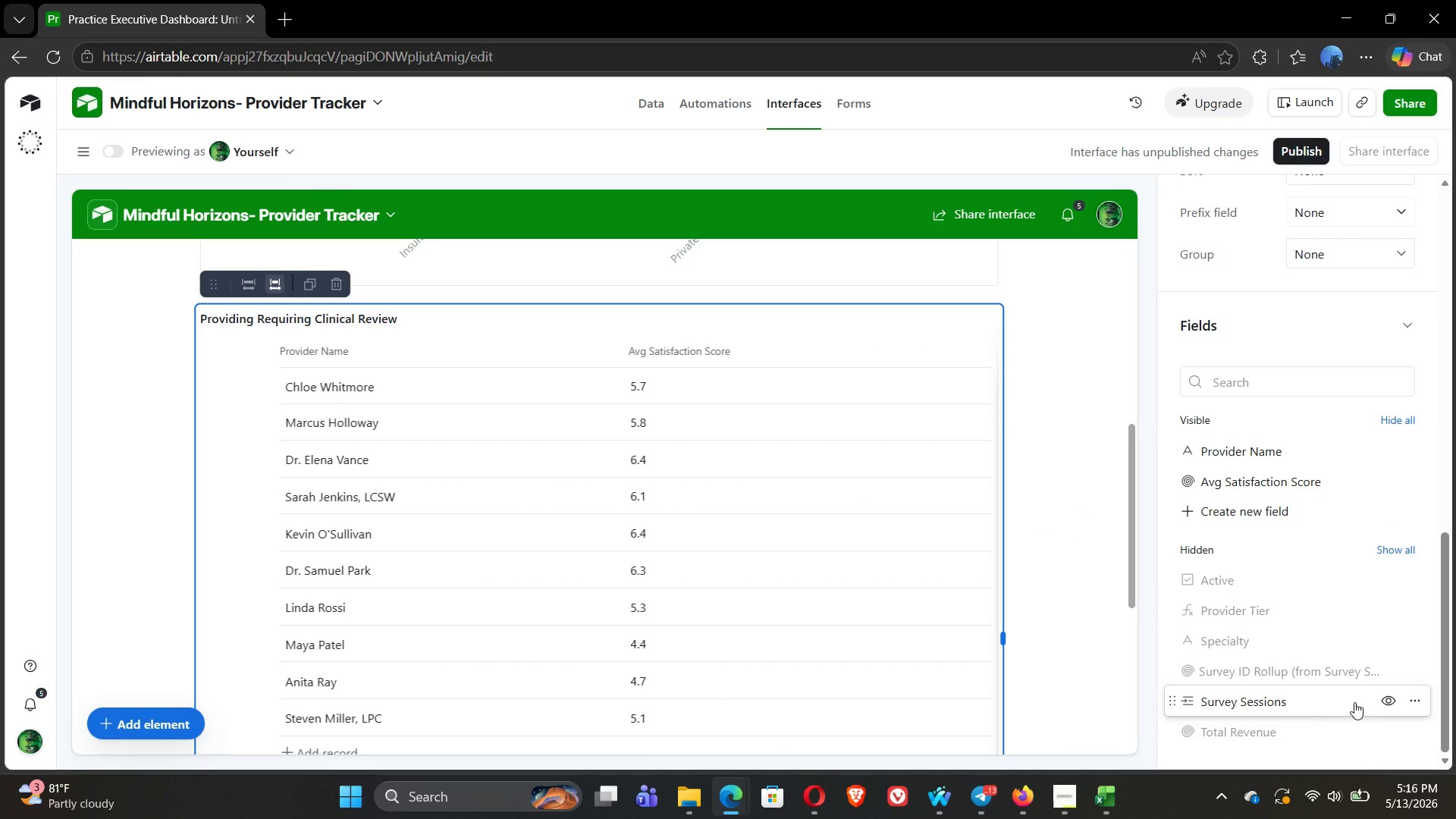 
left_click([1389, 700])
 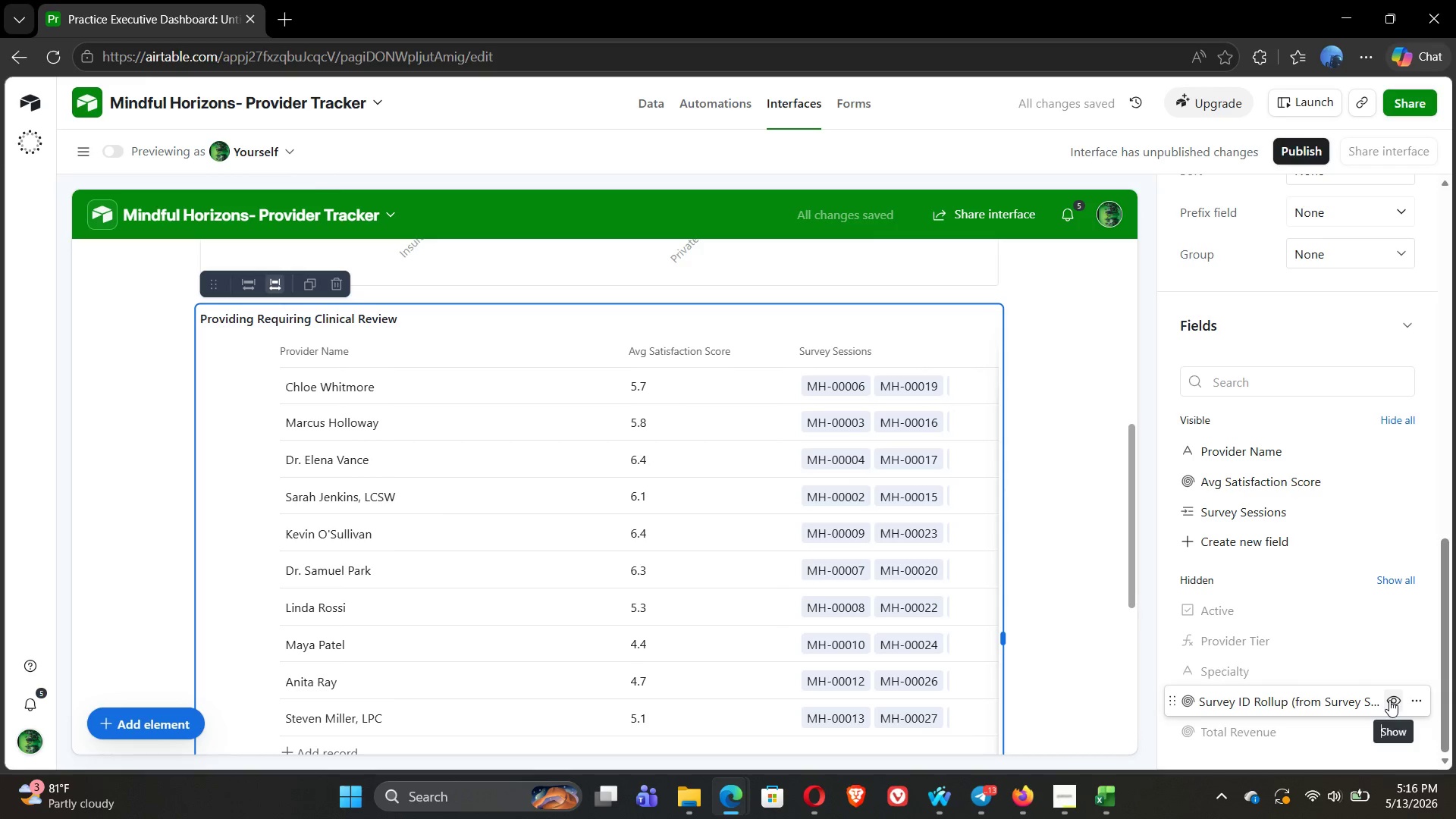 
wait(8.36)
 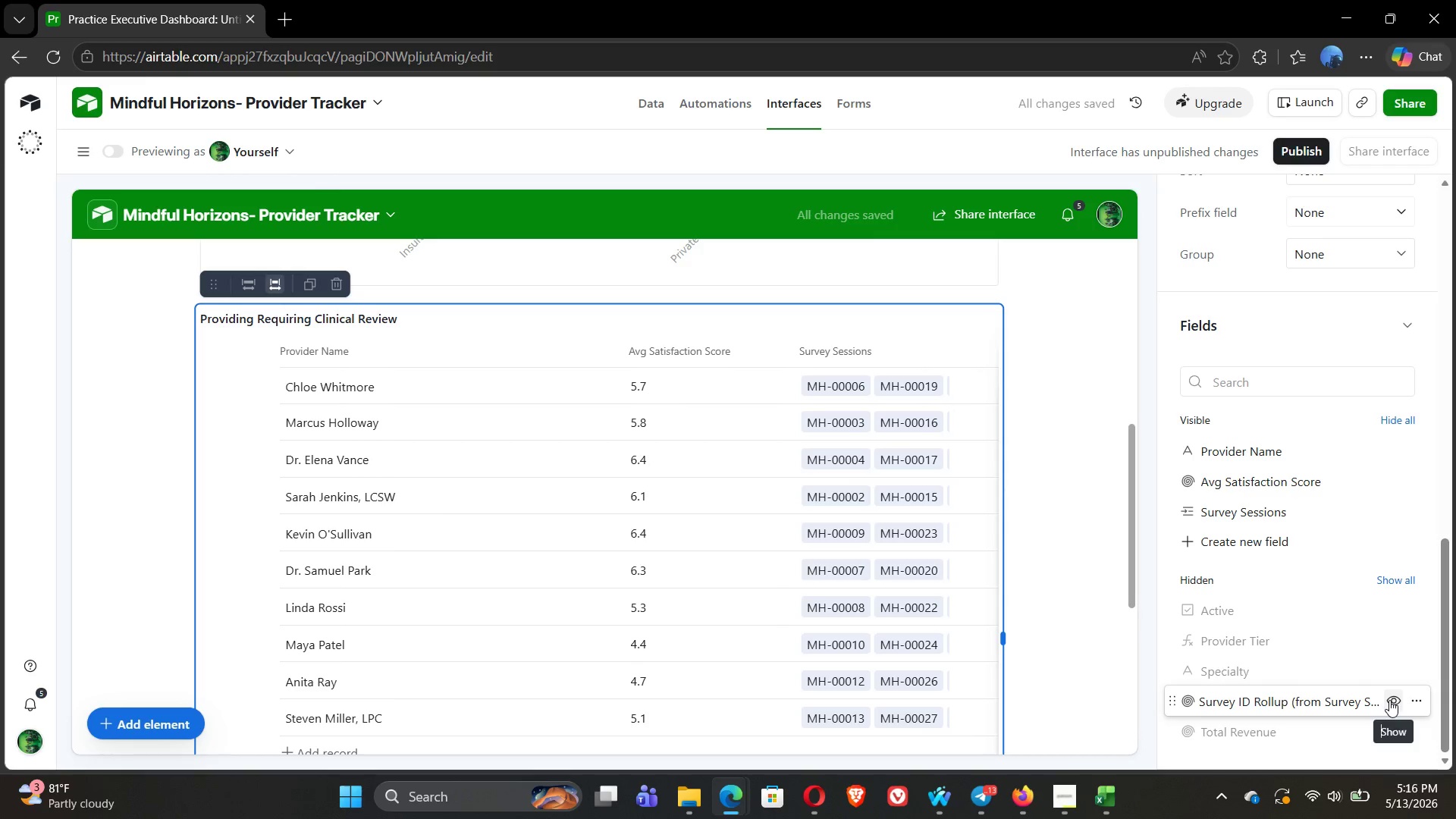 
left_click([1099, 548])
 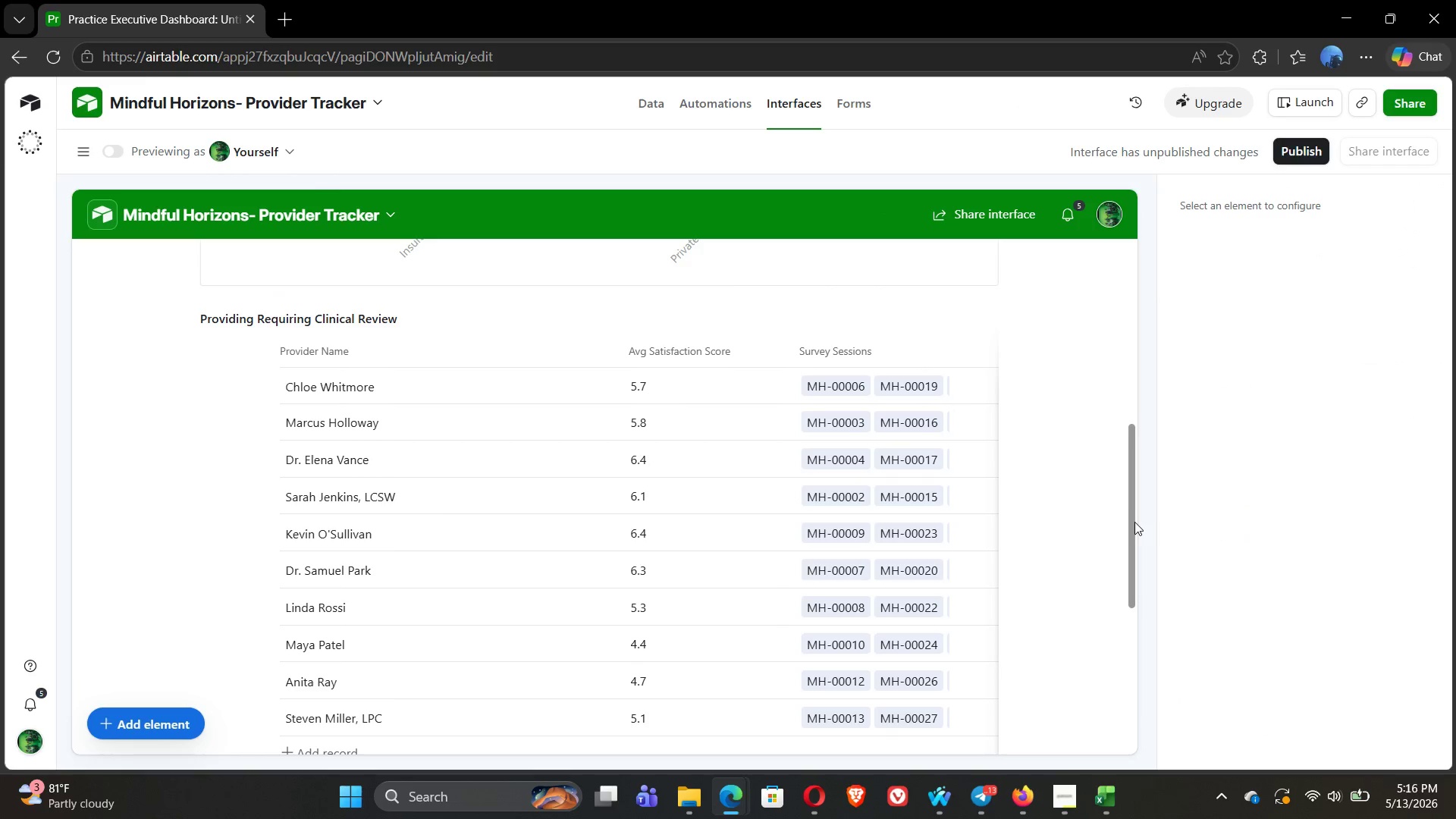 
left_click_drag(start_coordinate=[1136, 522], to_coordinate=[1133, 233])
 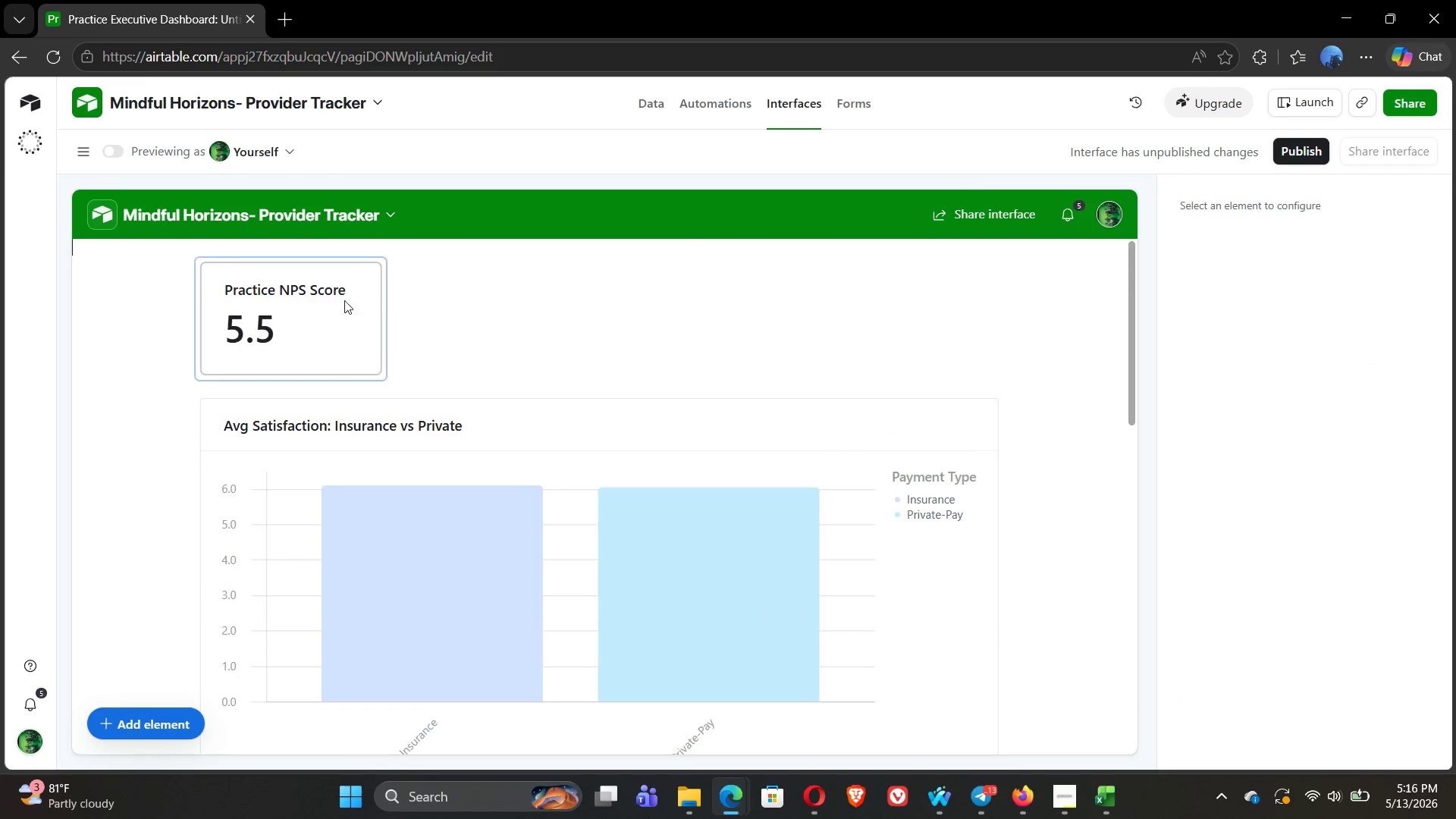 
left_click([328, 318])
 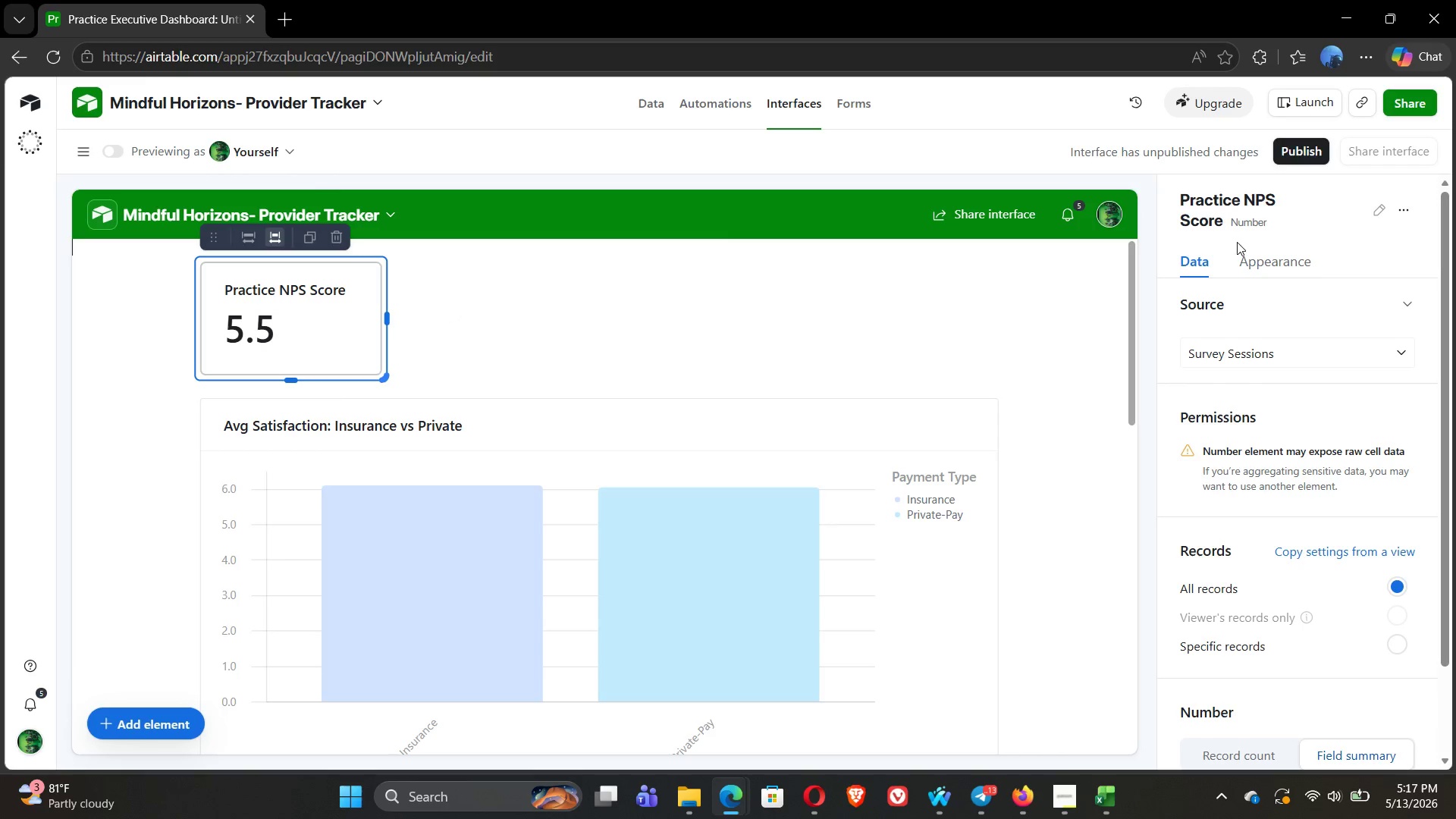 
left_click([1371, 215])
 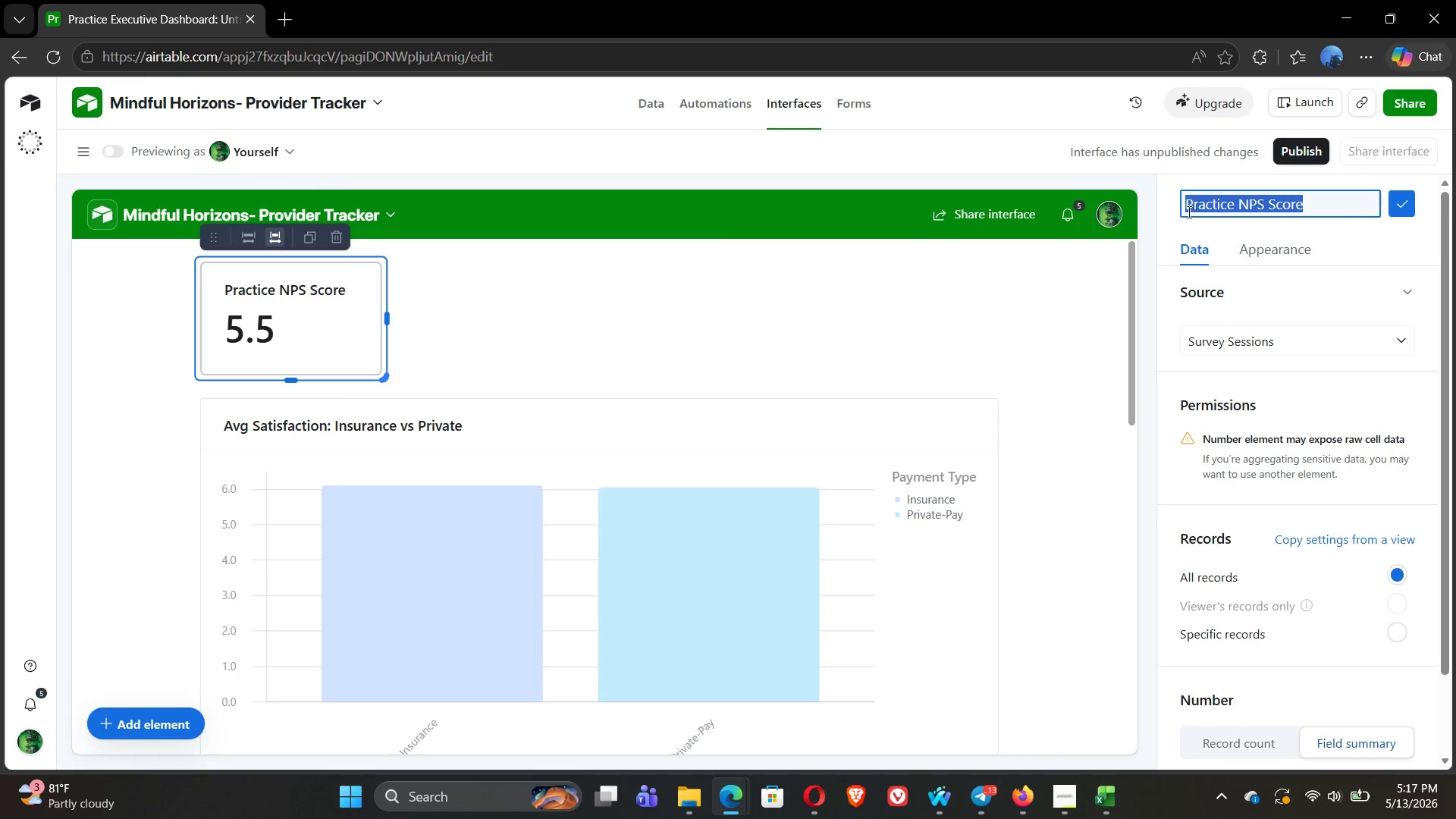 
left_click([1187, 209])
 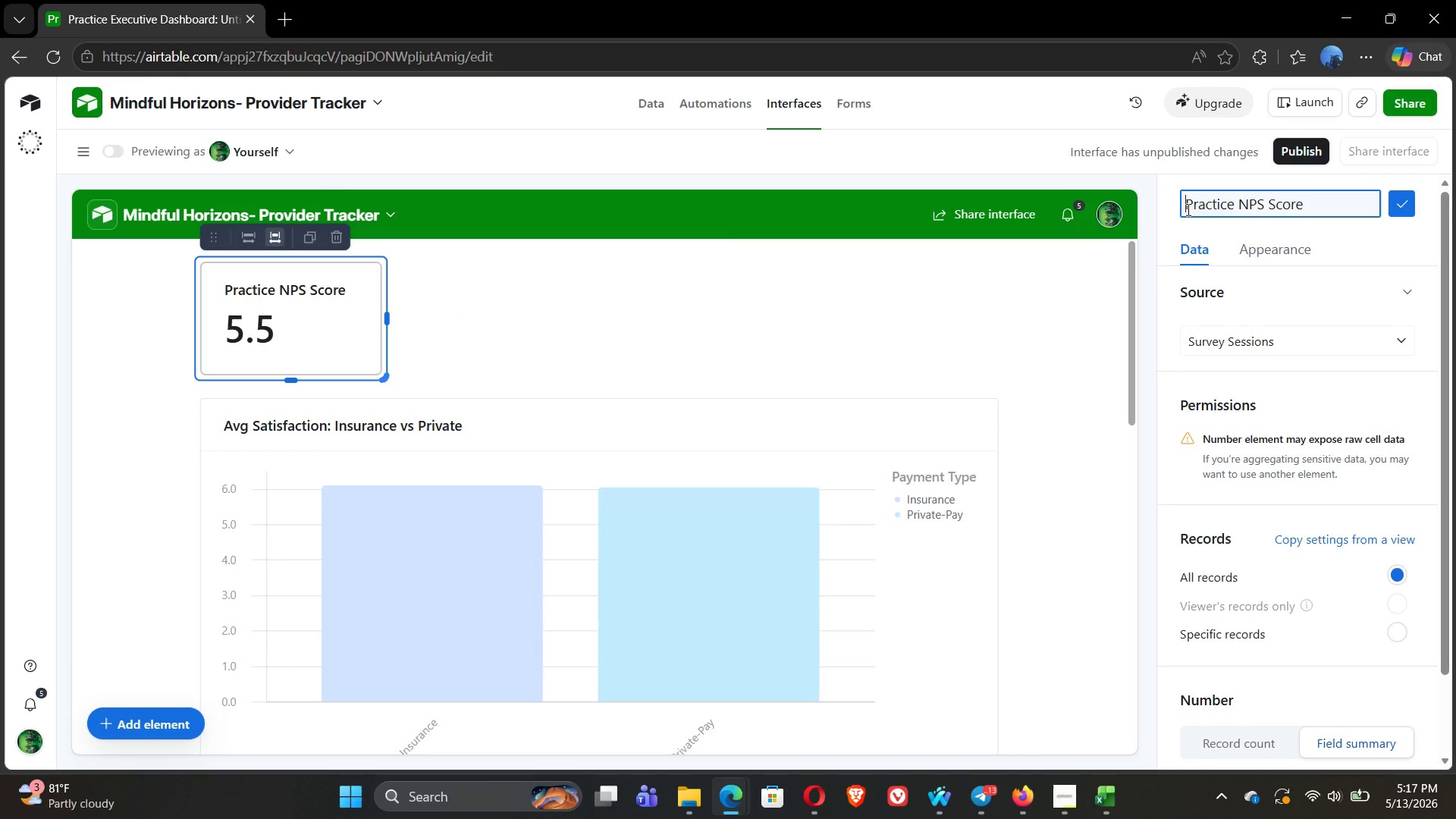 
type(Avg. )
 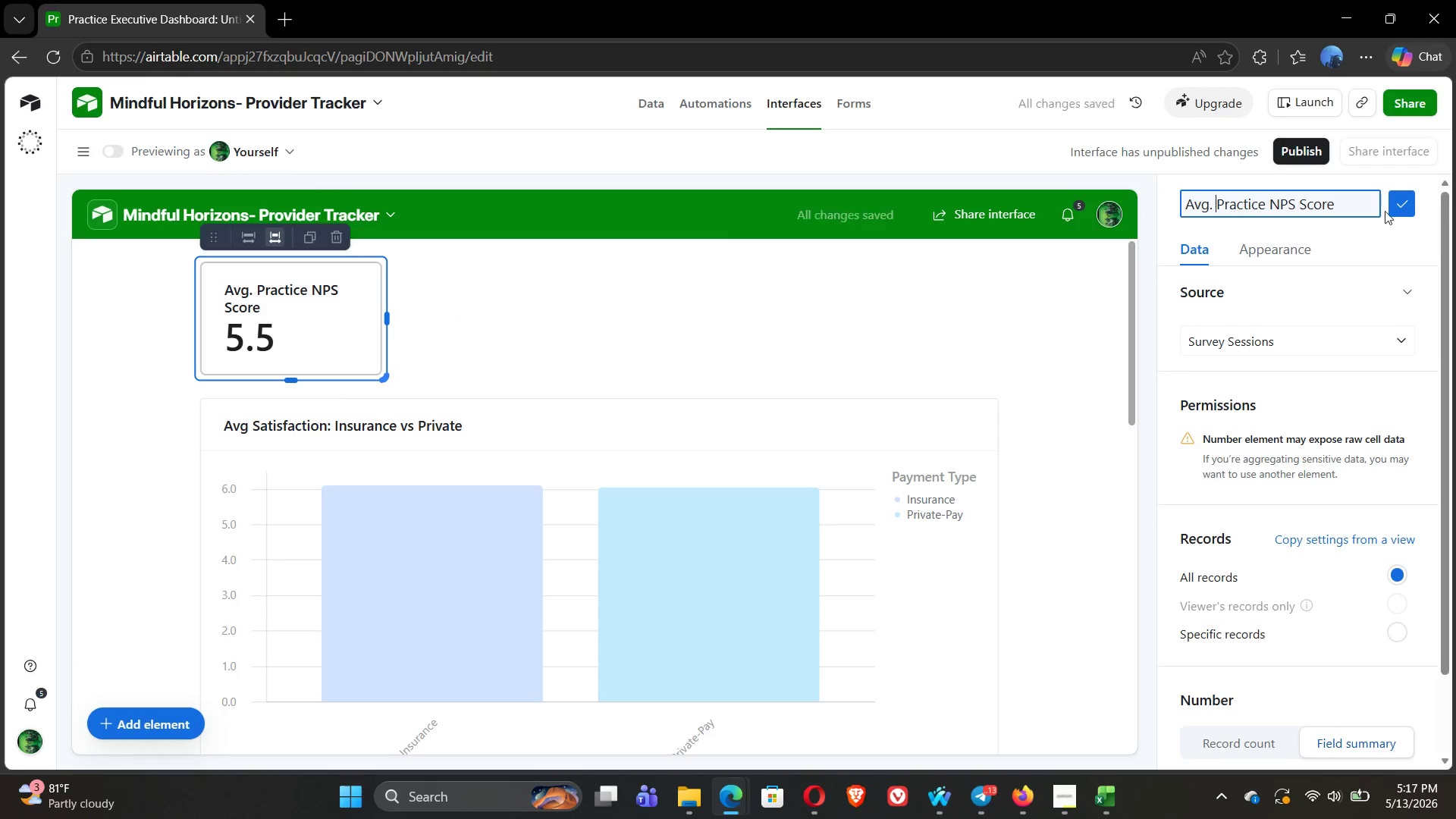 
left_click([1396, 205])
 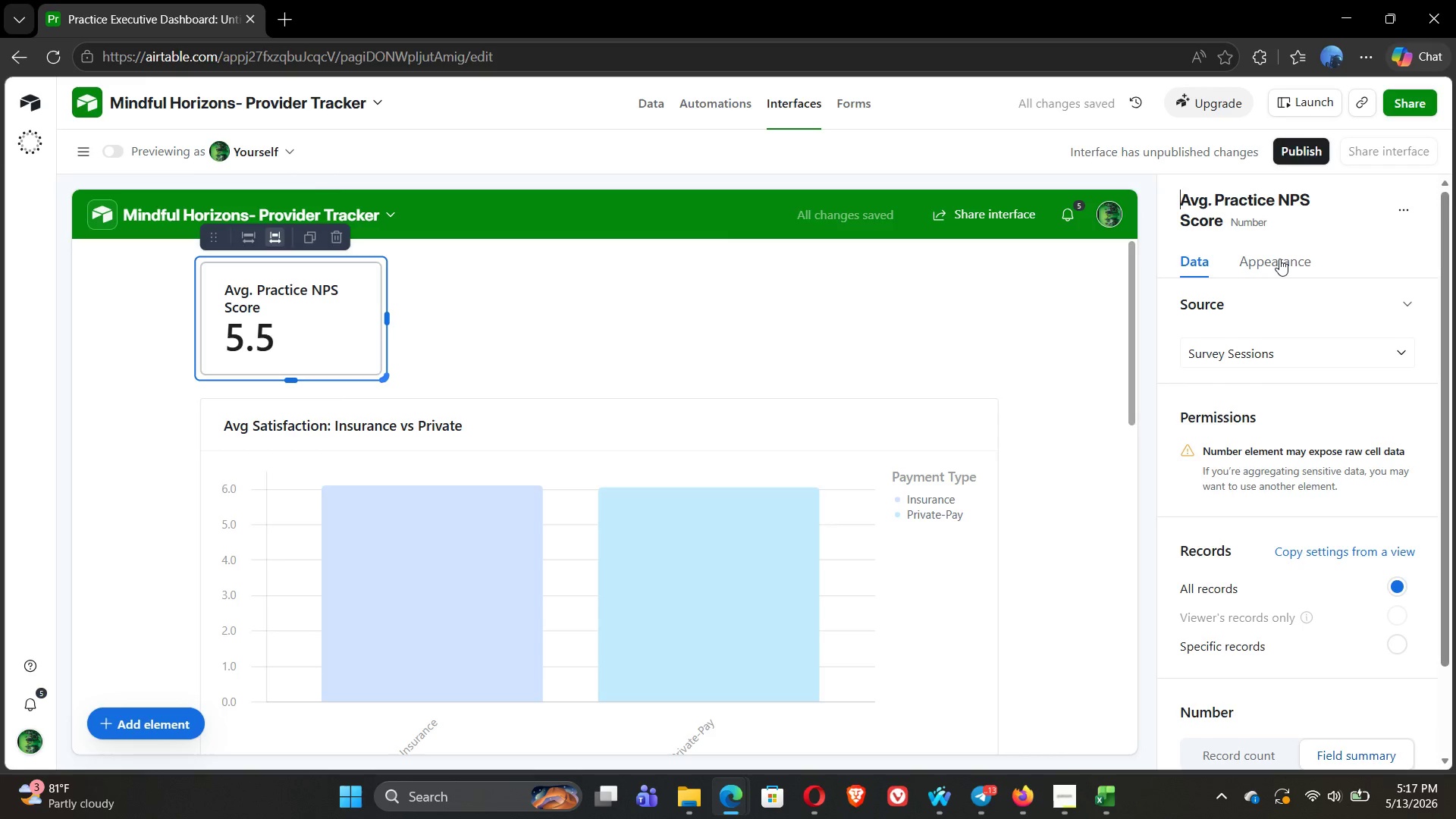 
left_click([1279, 260])
 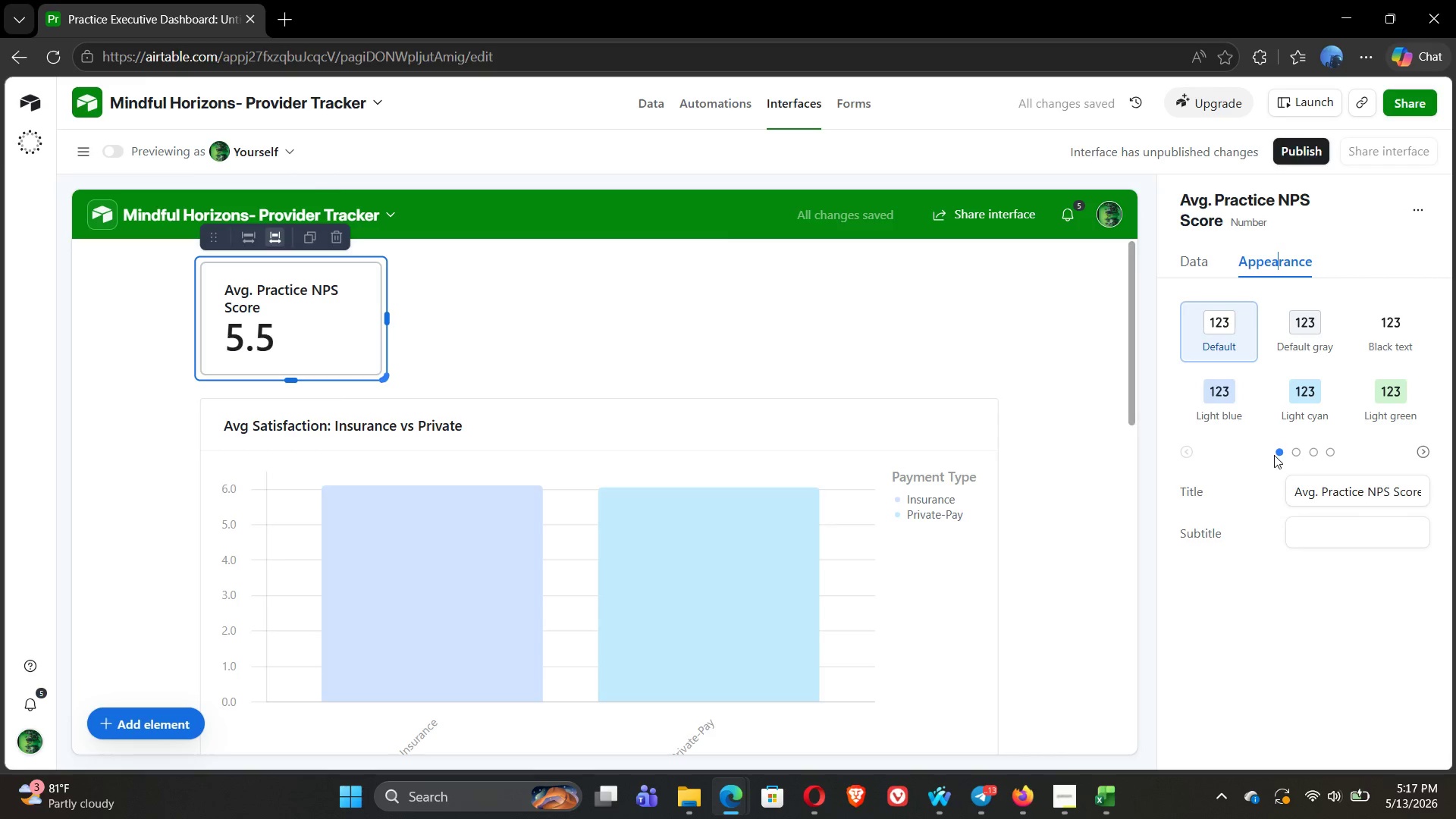 
left_click([1295, 456])
 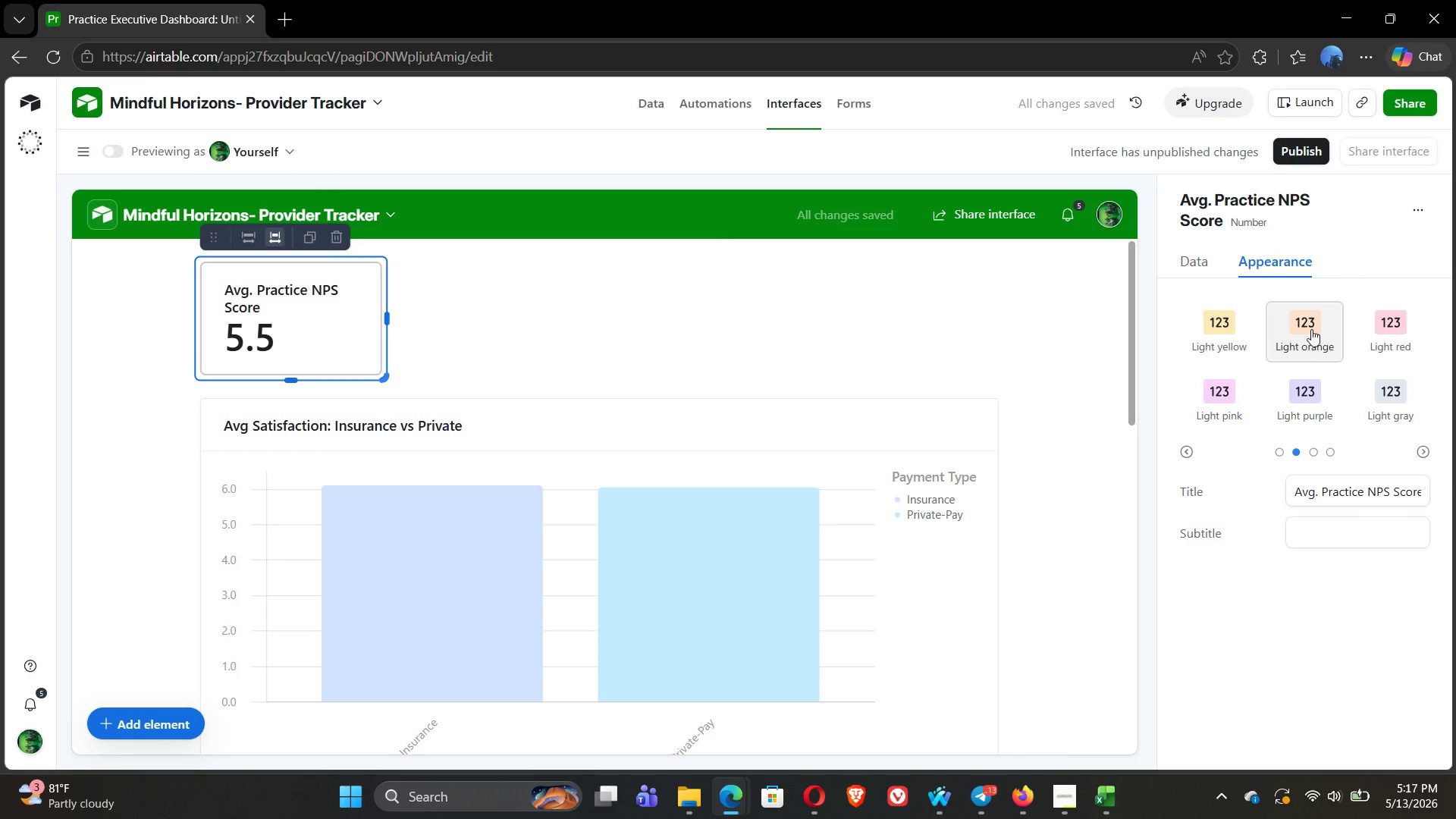 
left_click([1311, 331])
 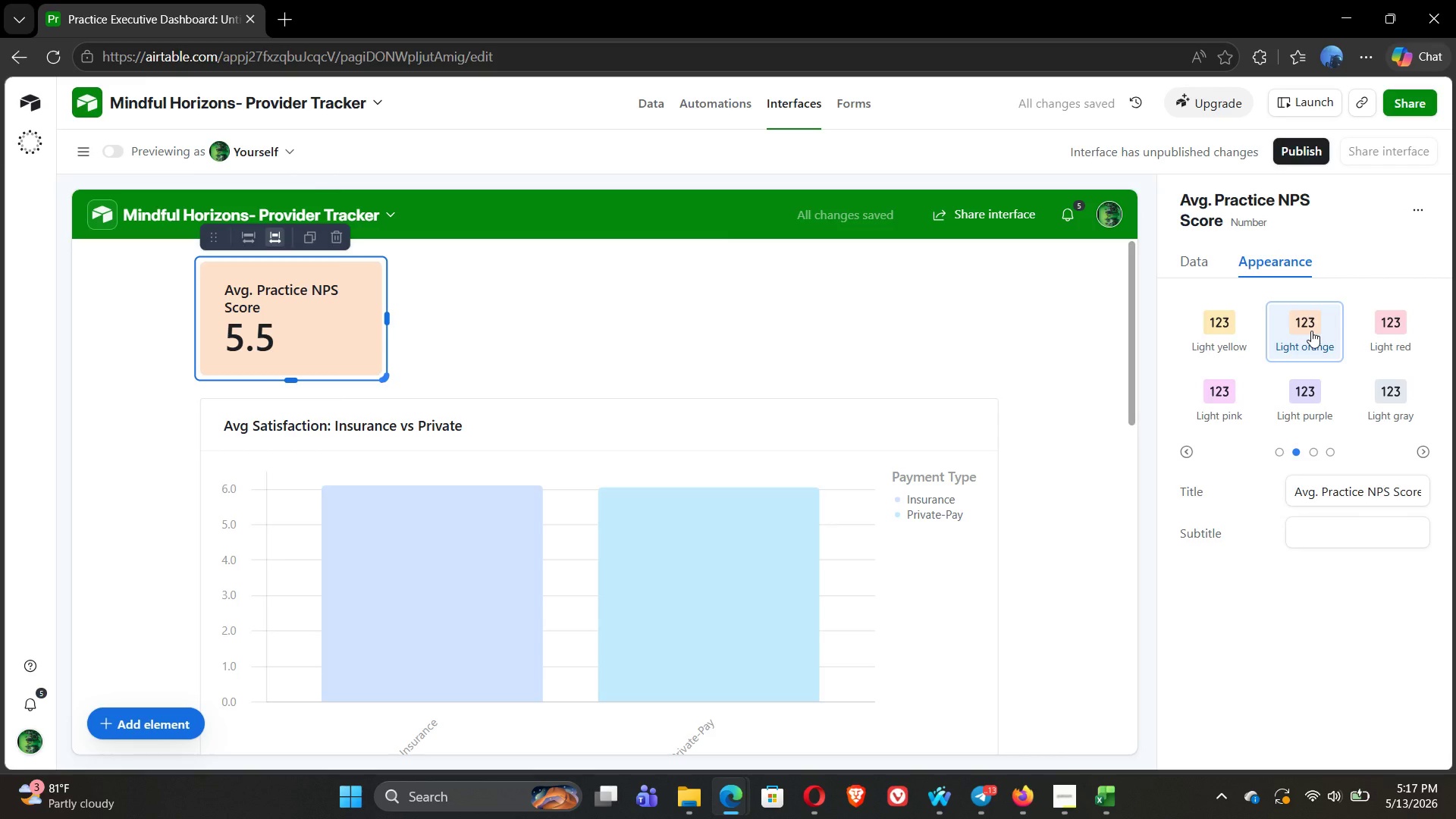 
wait(6.45)
 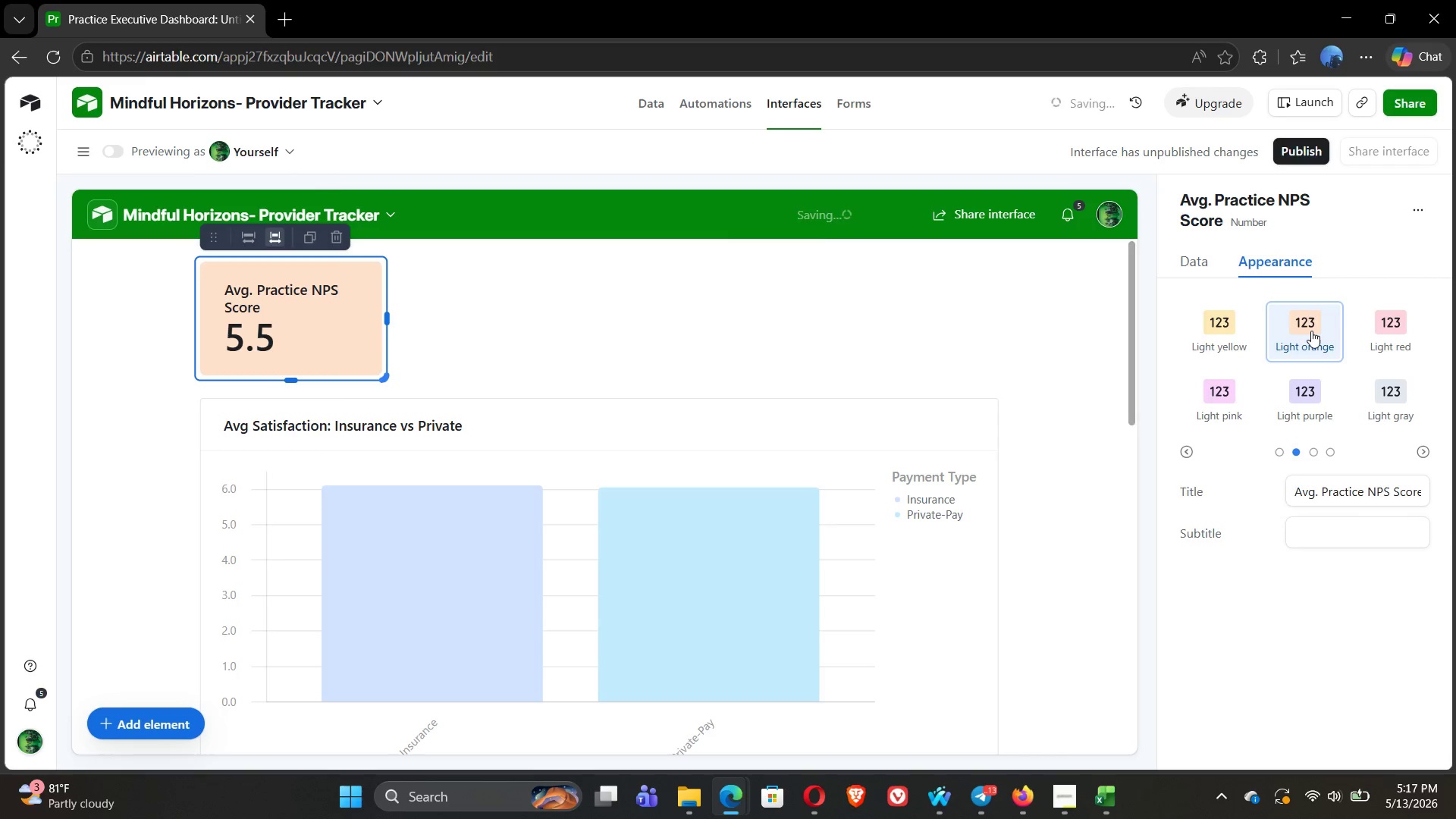 
left_click([1069, 805])